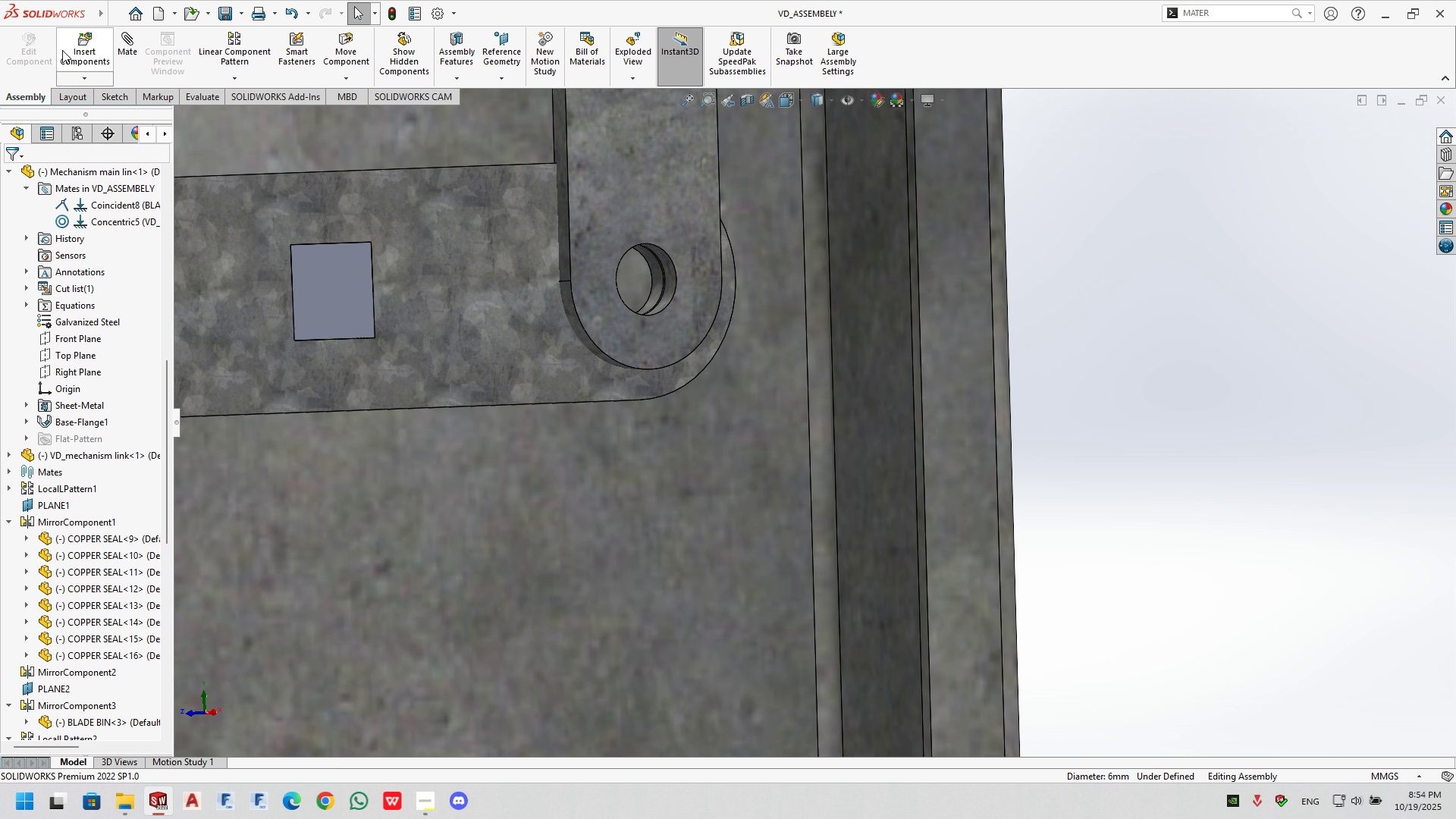 
left_click([71, 52])
 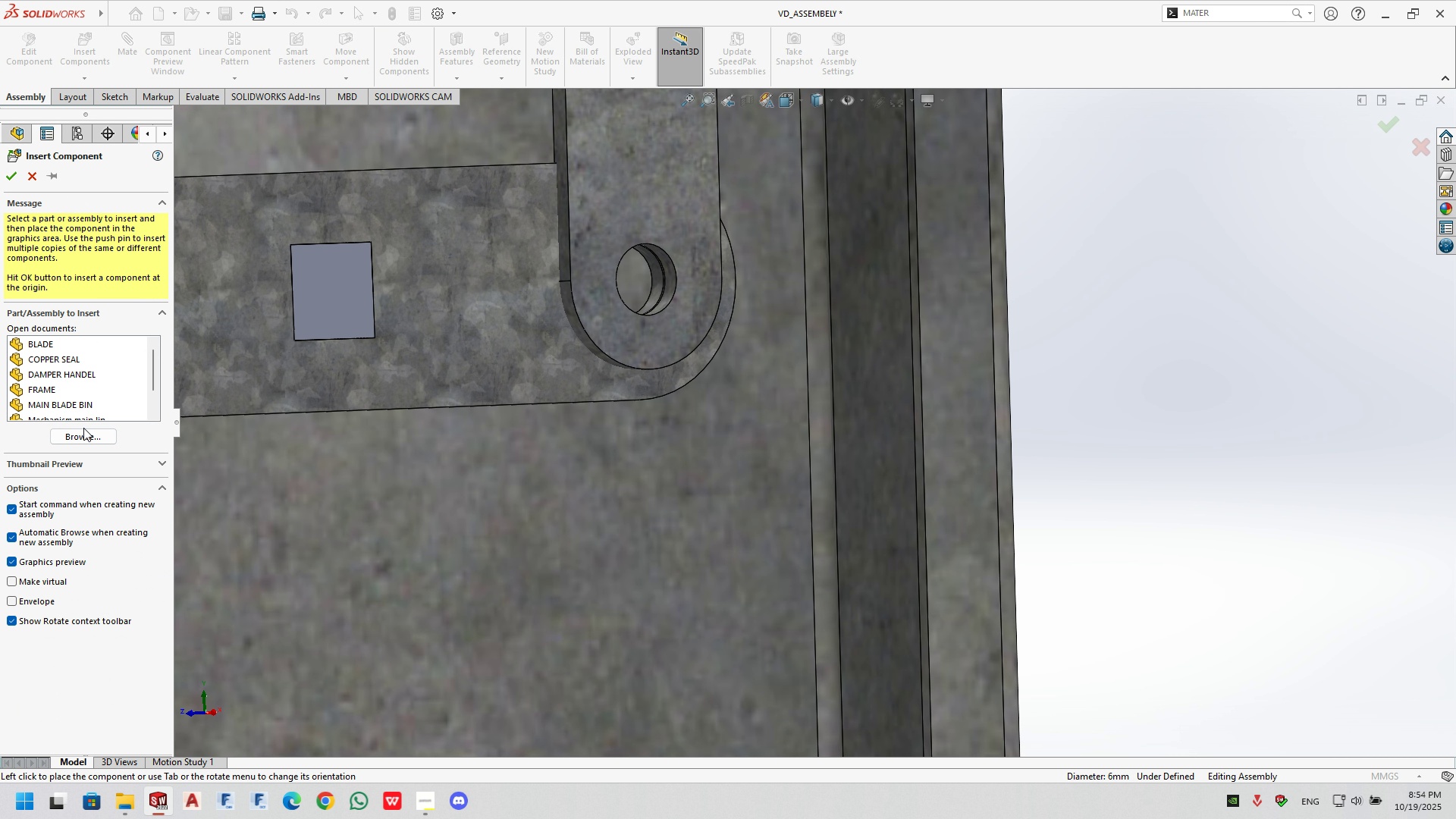 
scroll: coordinate [62, 391], scroll_direction: down, amount: 4.0
 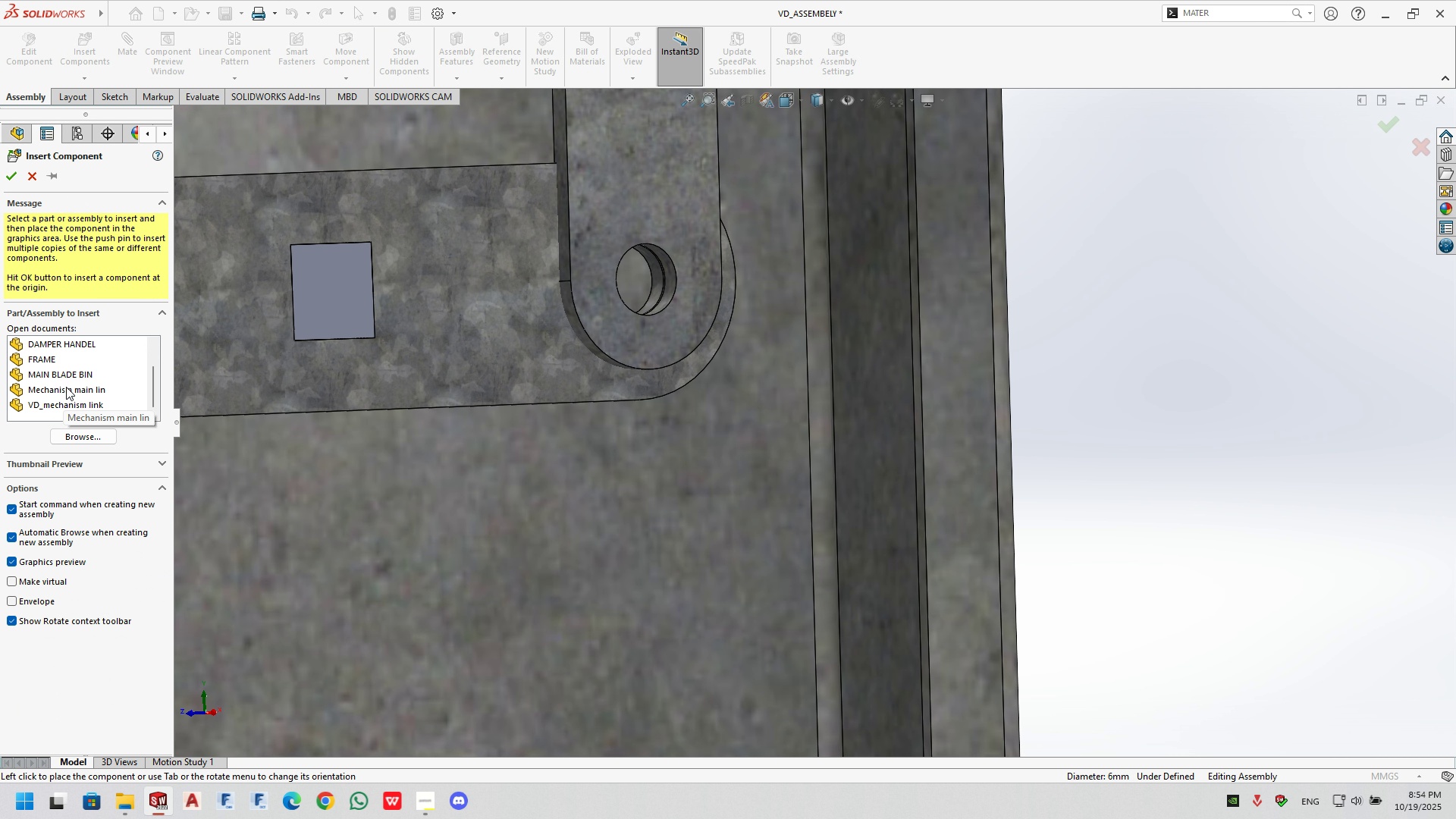 
left_click([80, 405])
 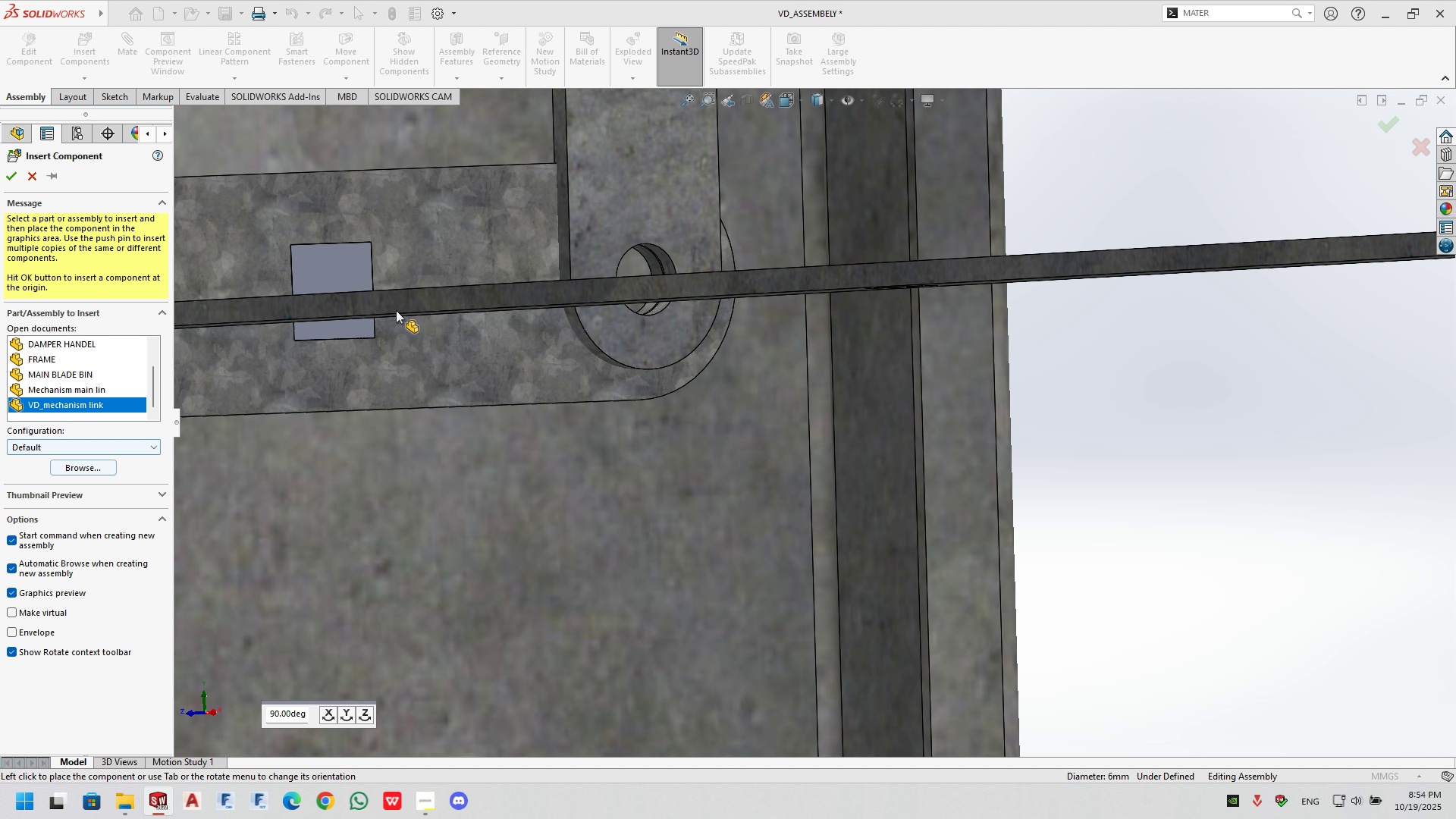 
scroll: coordinate [427, 375], scroll_direction: up, amount: 11.0
 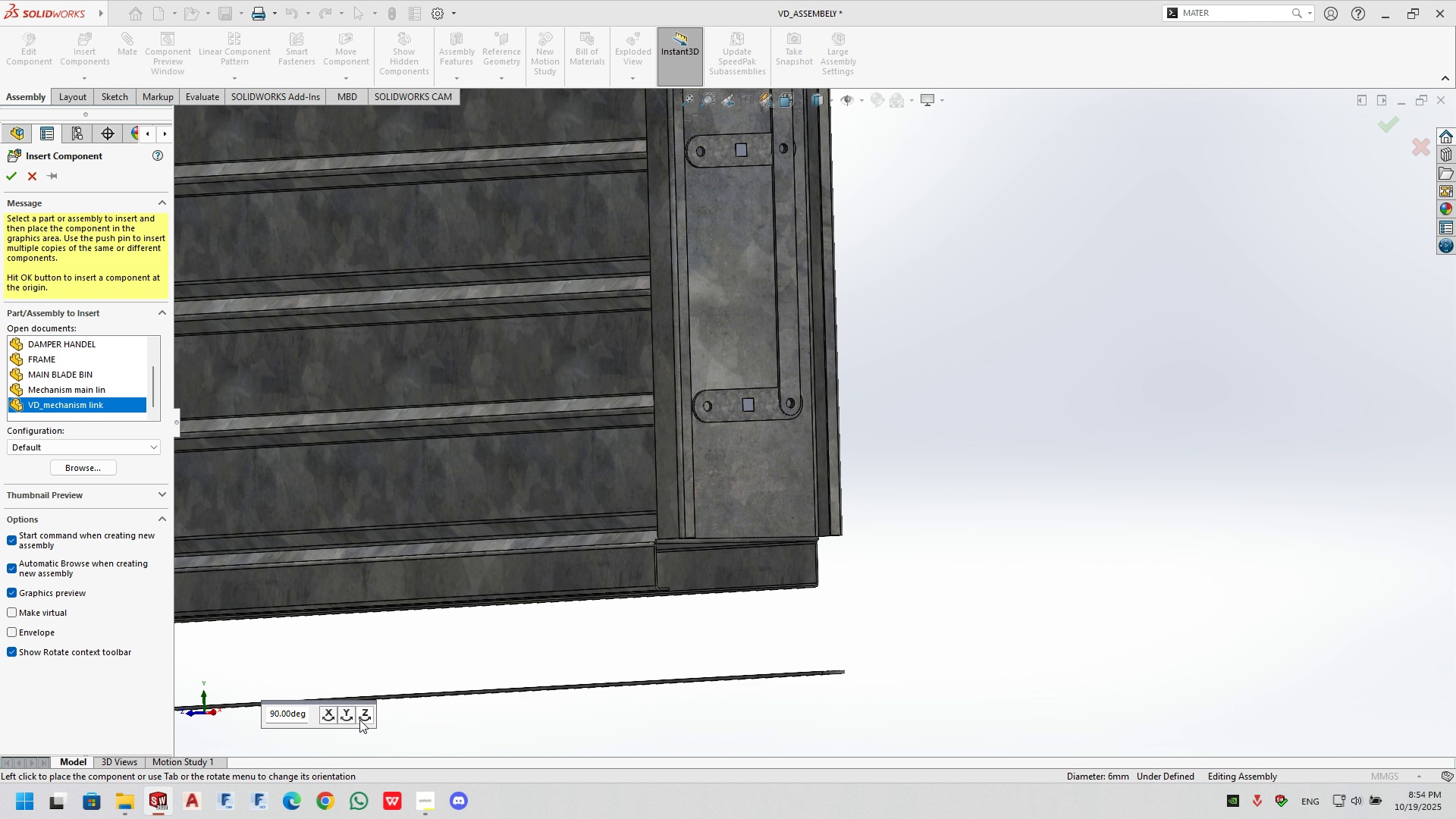 
left_click([359, 720])
 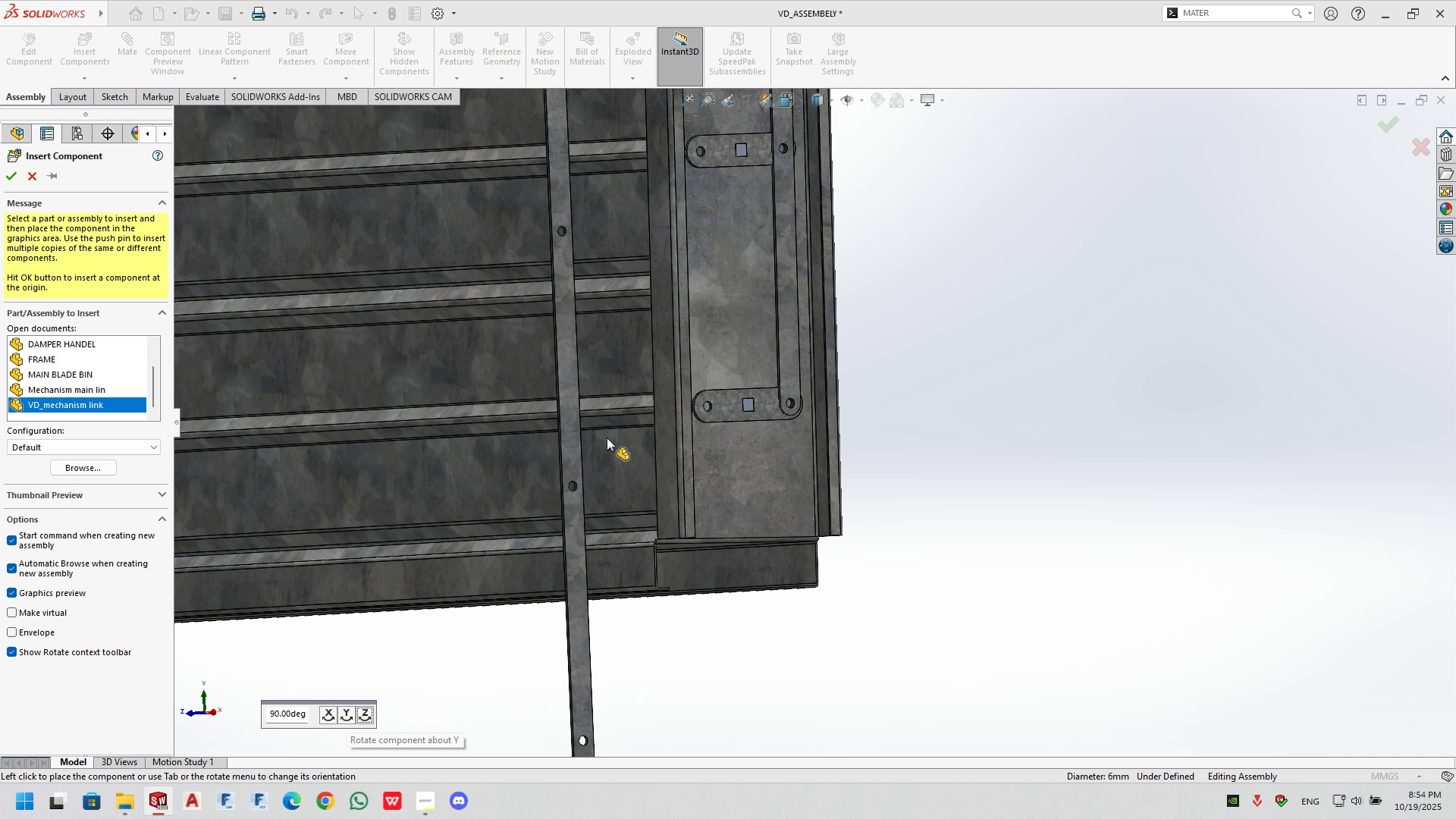 
left_click([607, 444])
 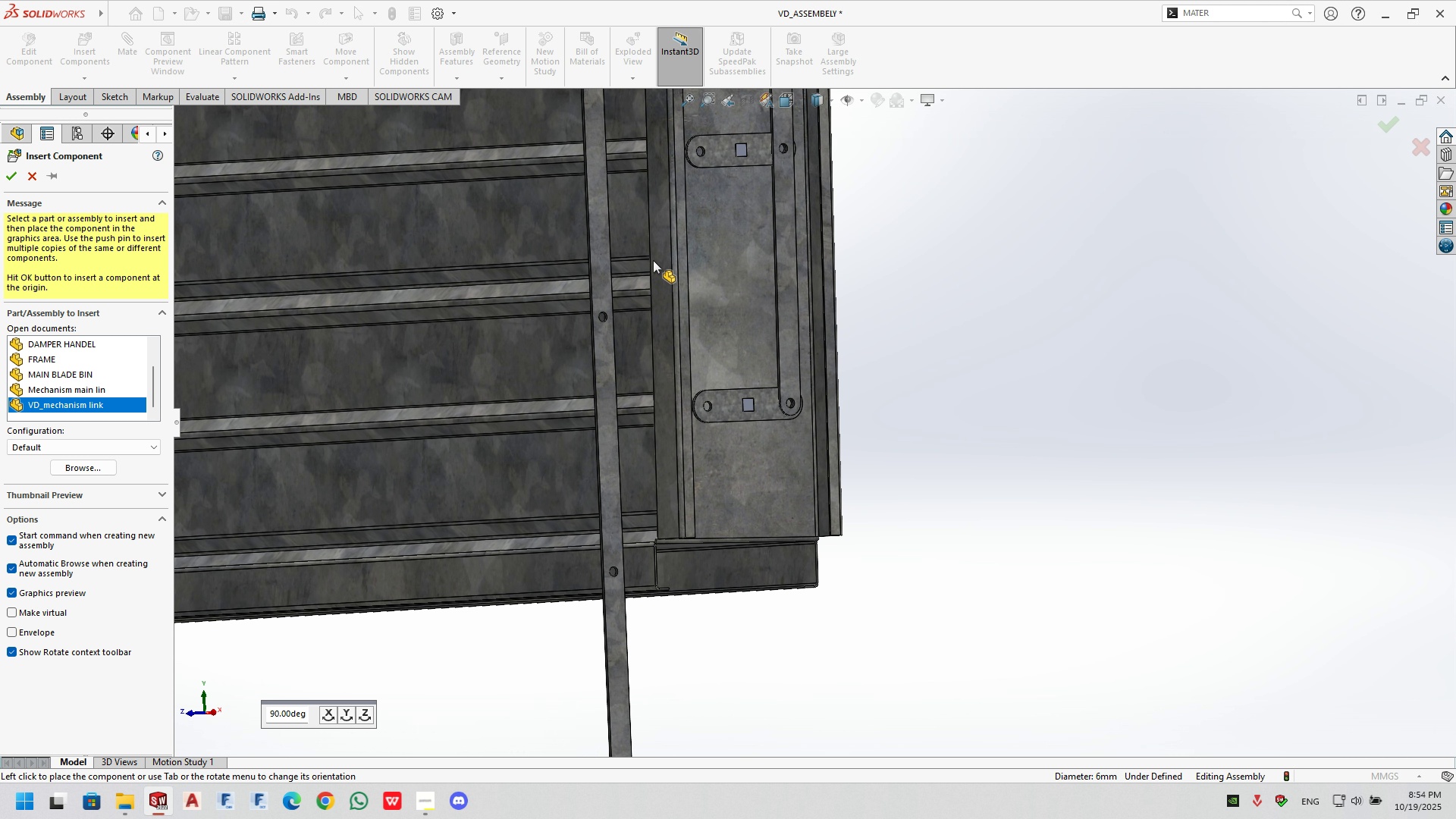 
scroll: coordinate [819, 383], scroll_direction: down, amount: 7.0
 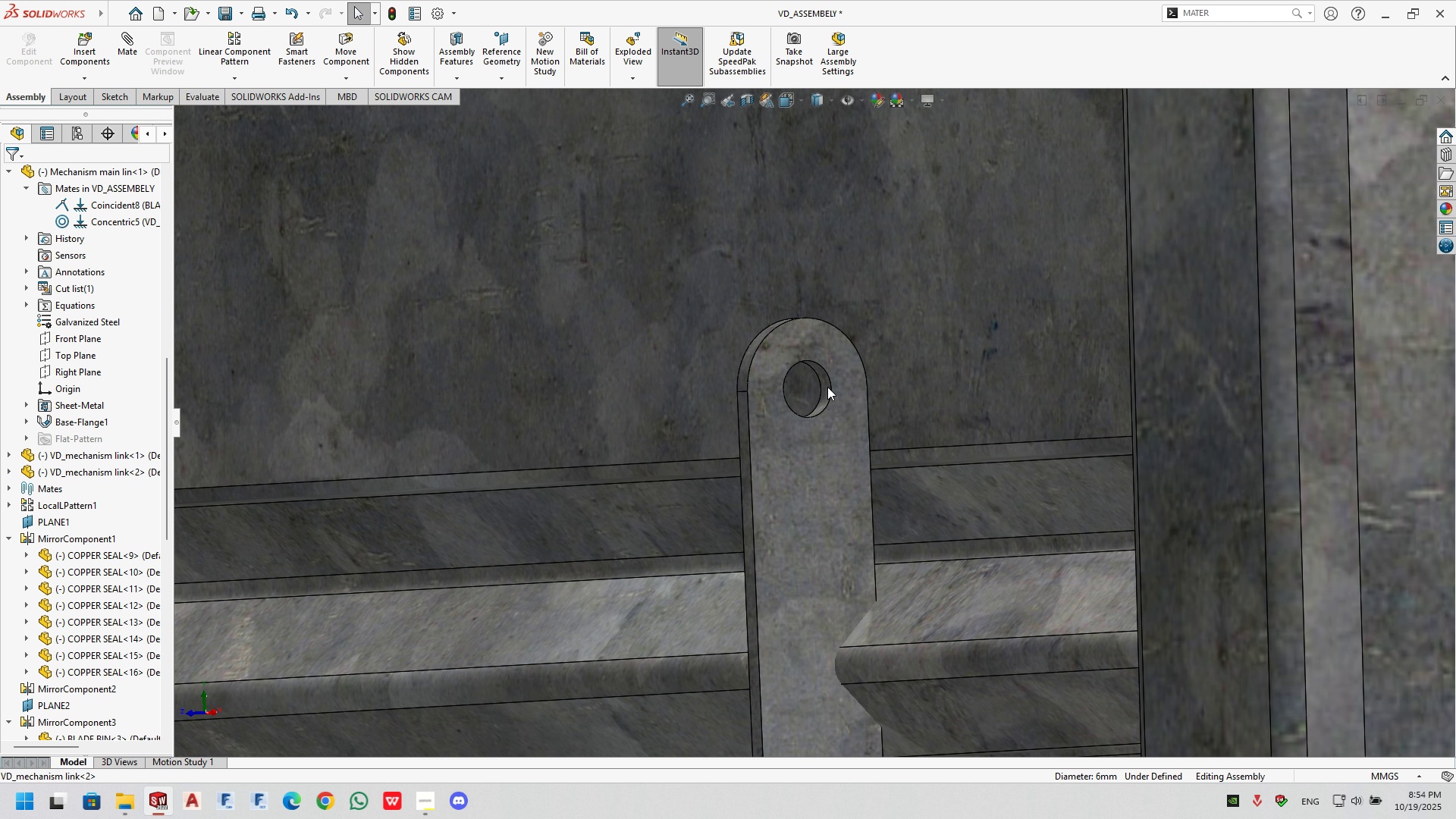 
left_click([827, 387])
 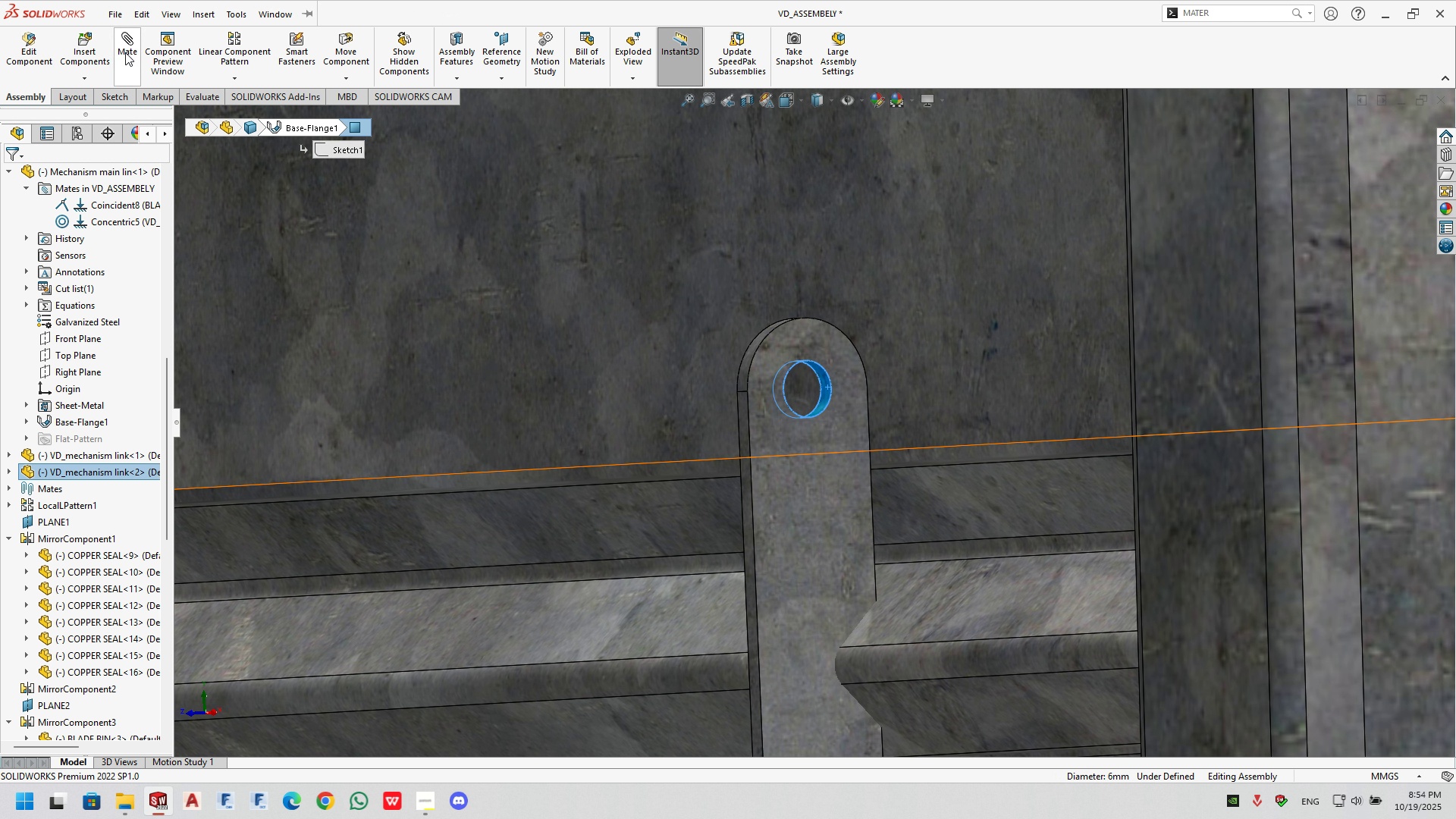 
left_click([125, 52])
 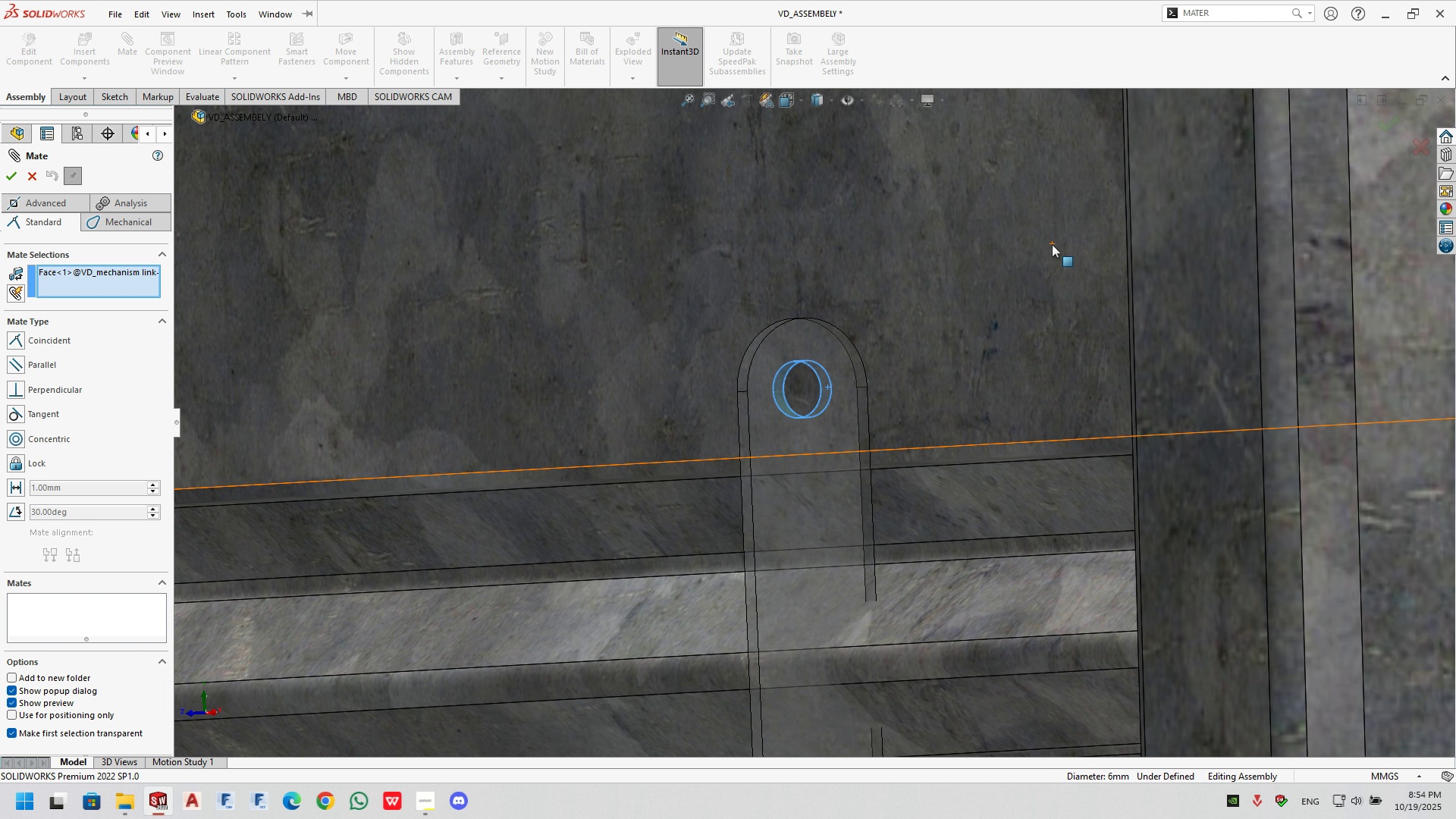 
scroll: coordinate [825, 397], scroll_direction: down, amount: 4.0
 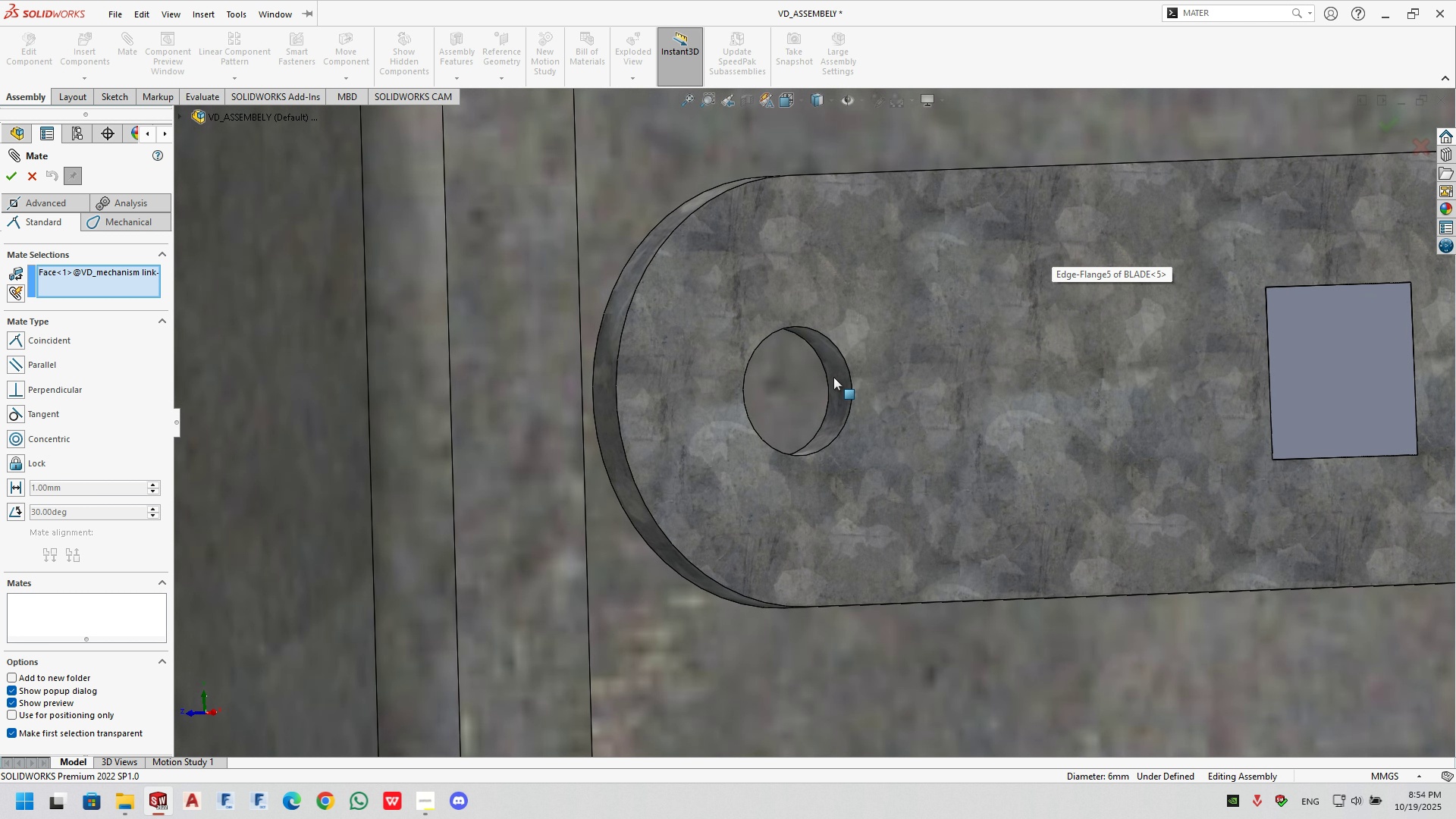 
left_click([833, 377])
 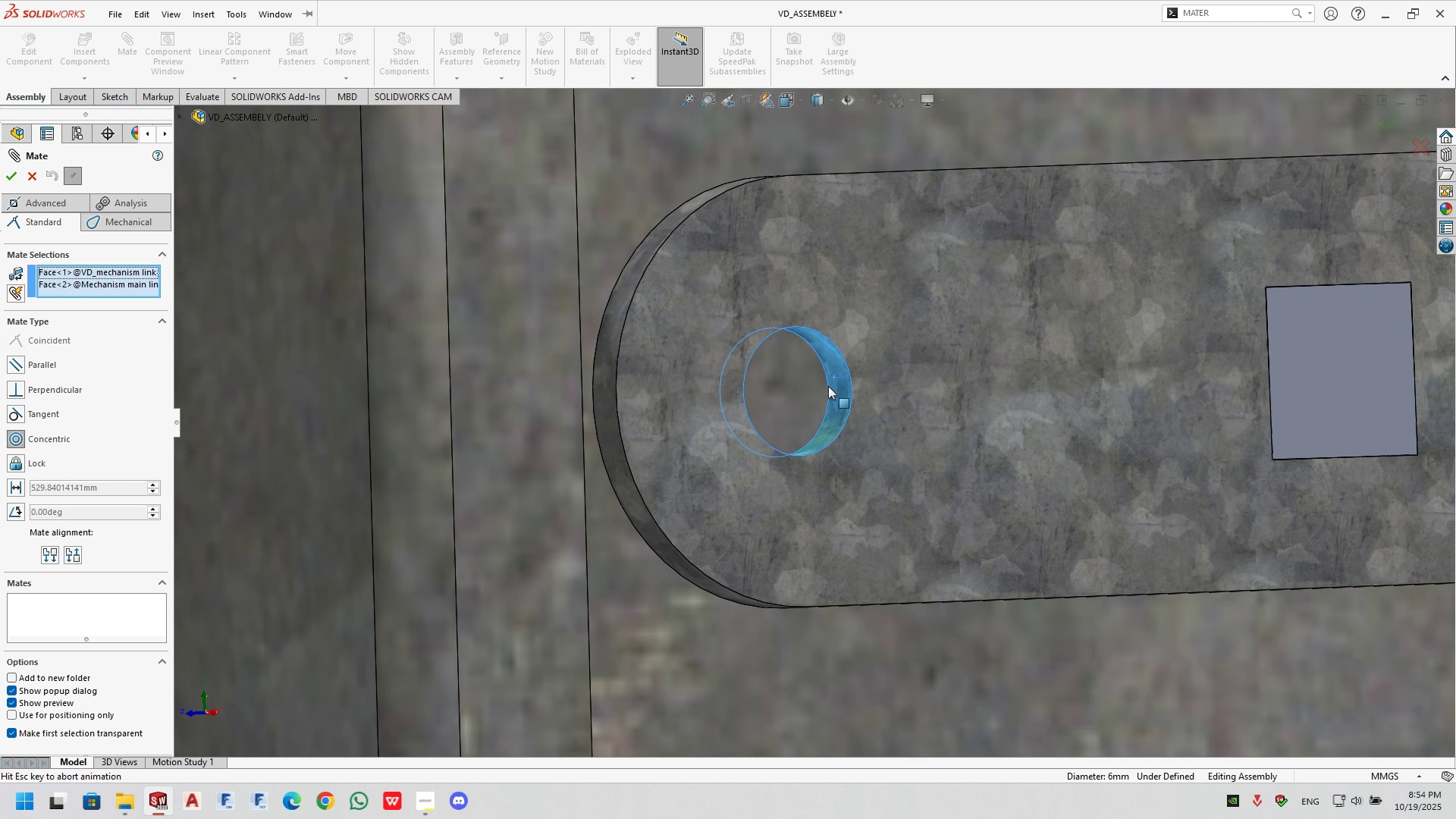 
scroll: coordinate [827, 418], scroll_direction: up, amount: 8.0
 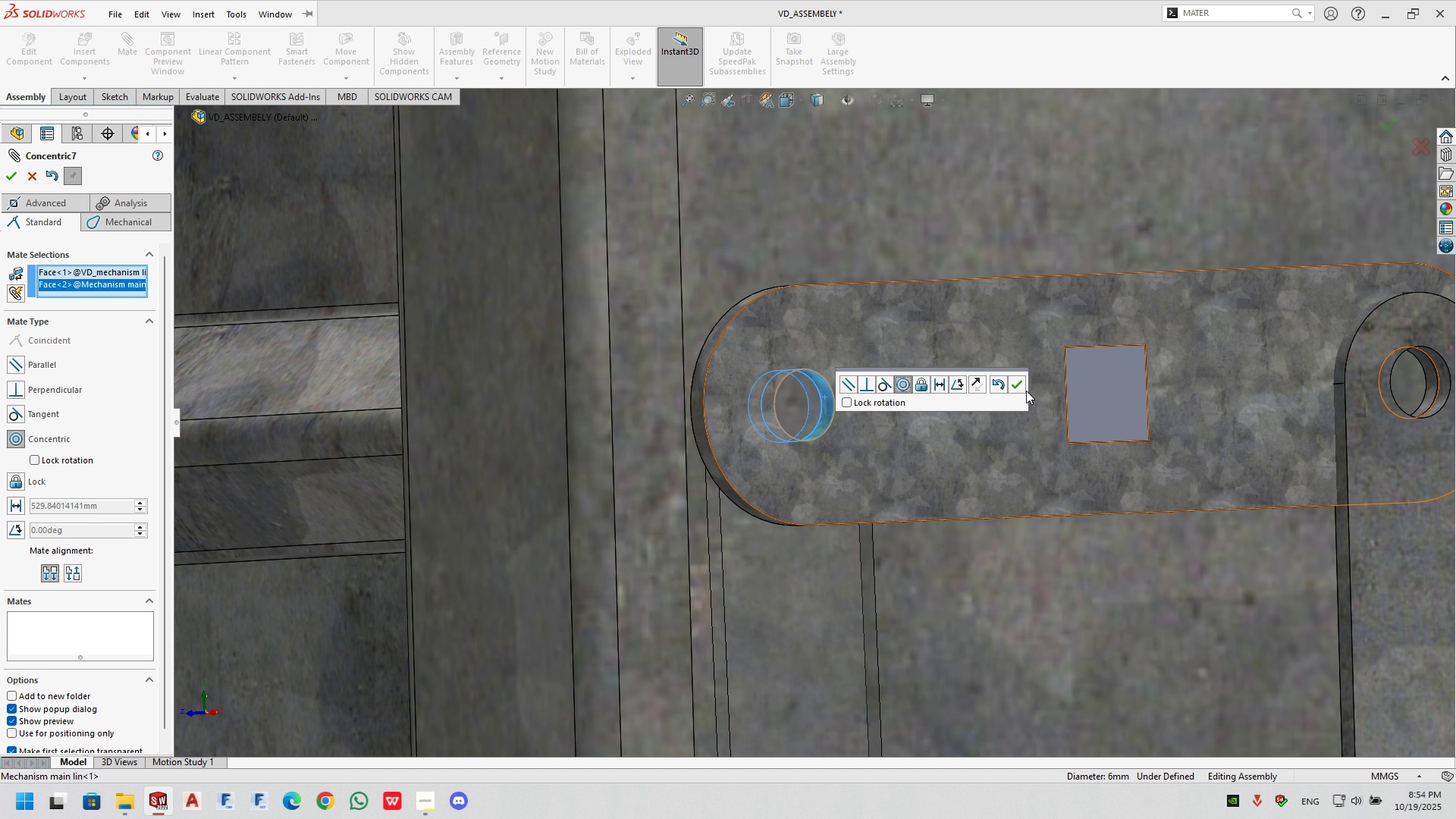 
left_click([1018, 382])
 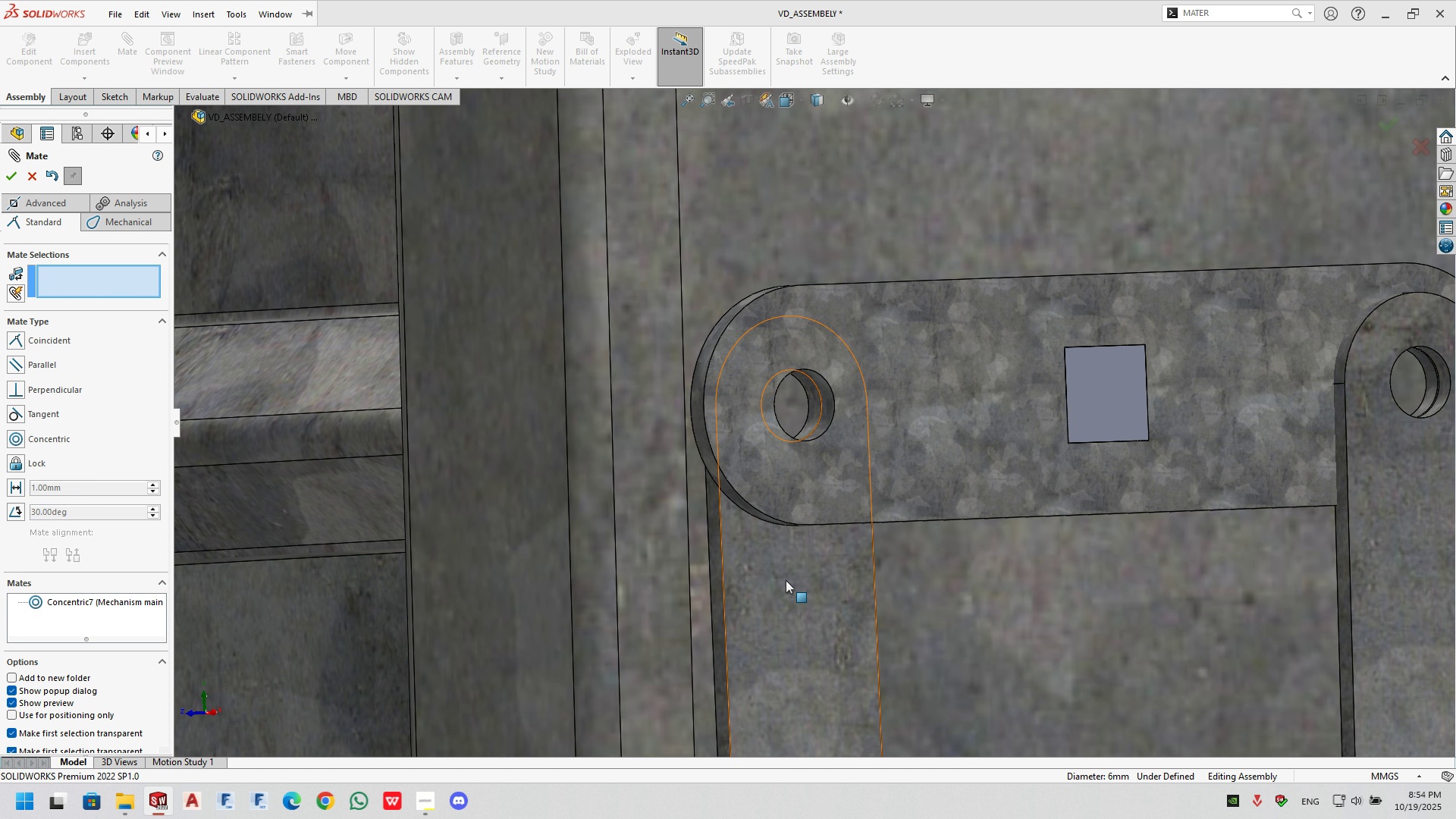 
left_click_drag(start_coordinate=[785, 581], to_coordinate=[772, 538])
 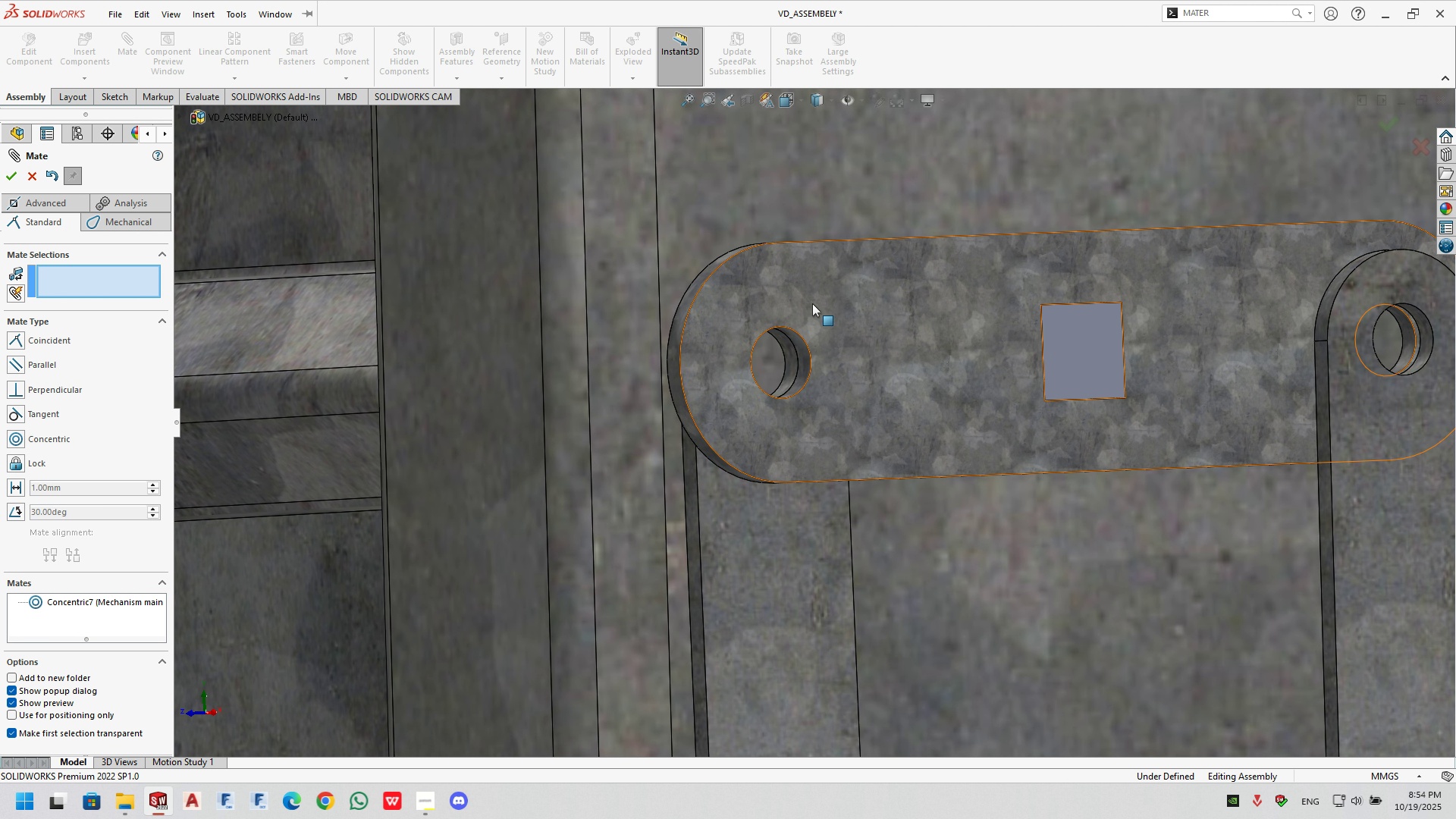 
left_click([812, 300])
 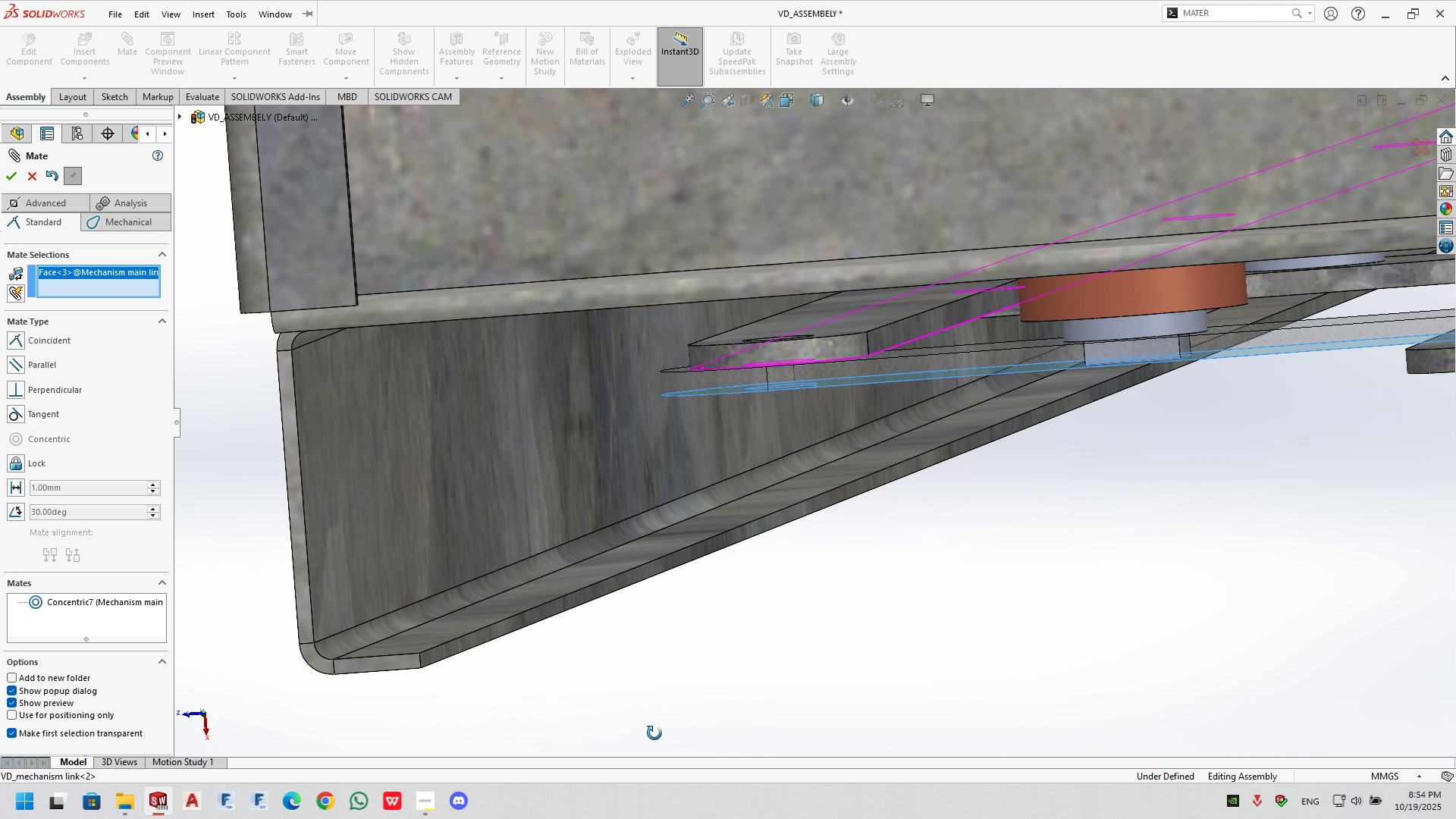 
left_click([818, 324])
 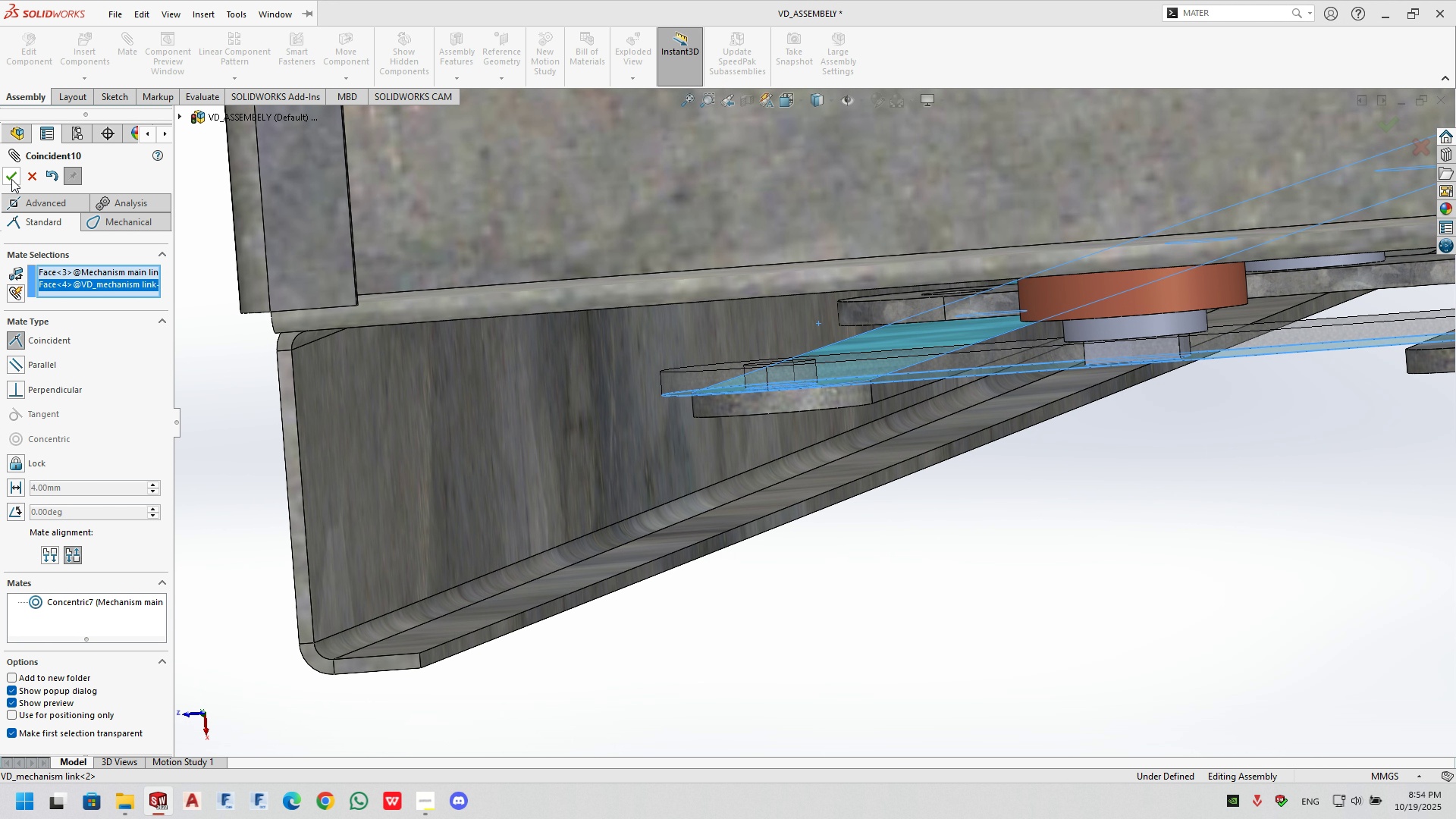 
left_click([14, 174])
 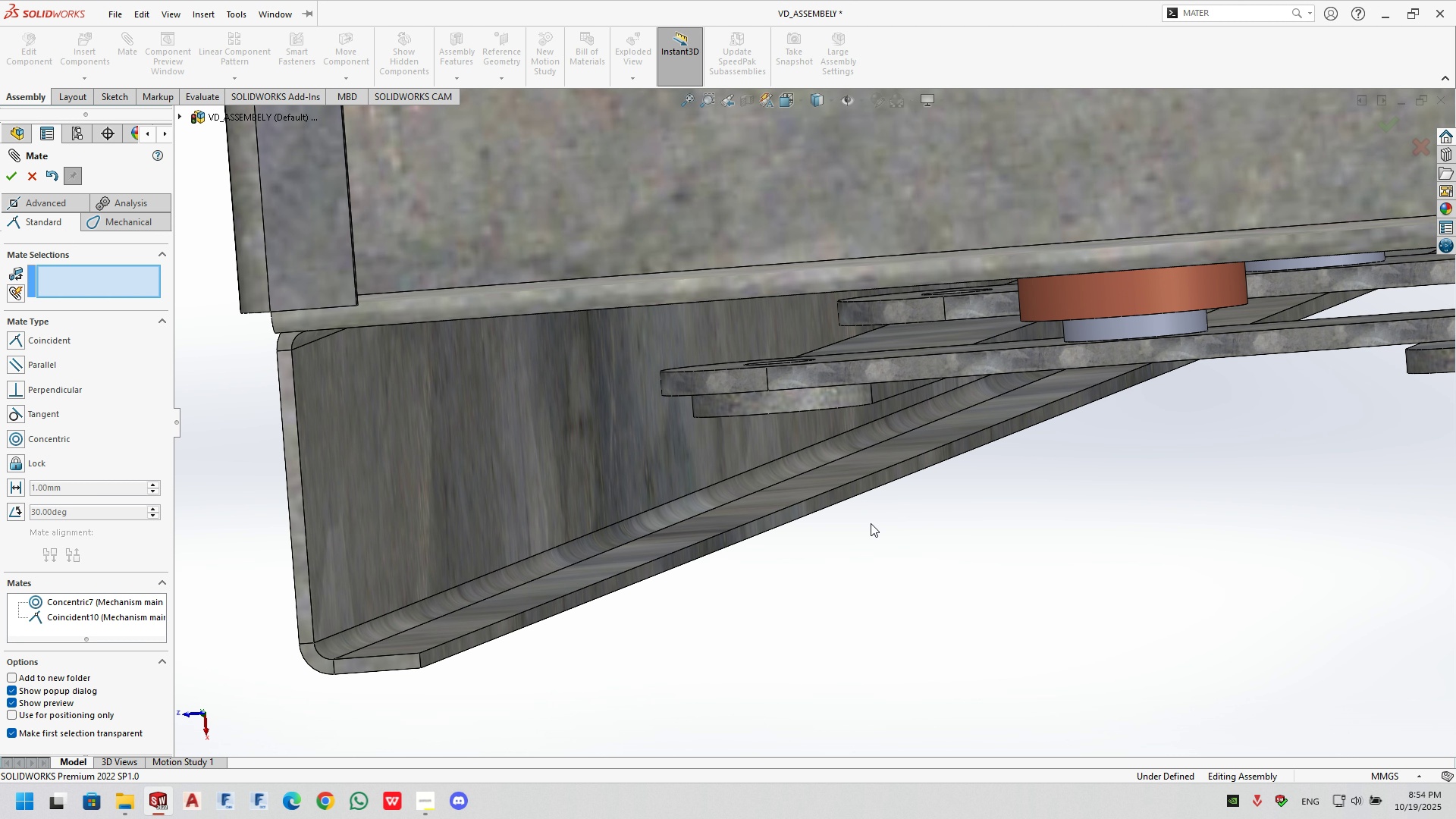 
scroll: coordinate [886, 458], scroll_direction: up, amount: 4.0
 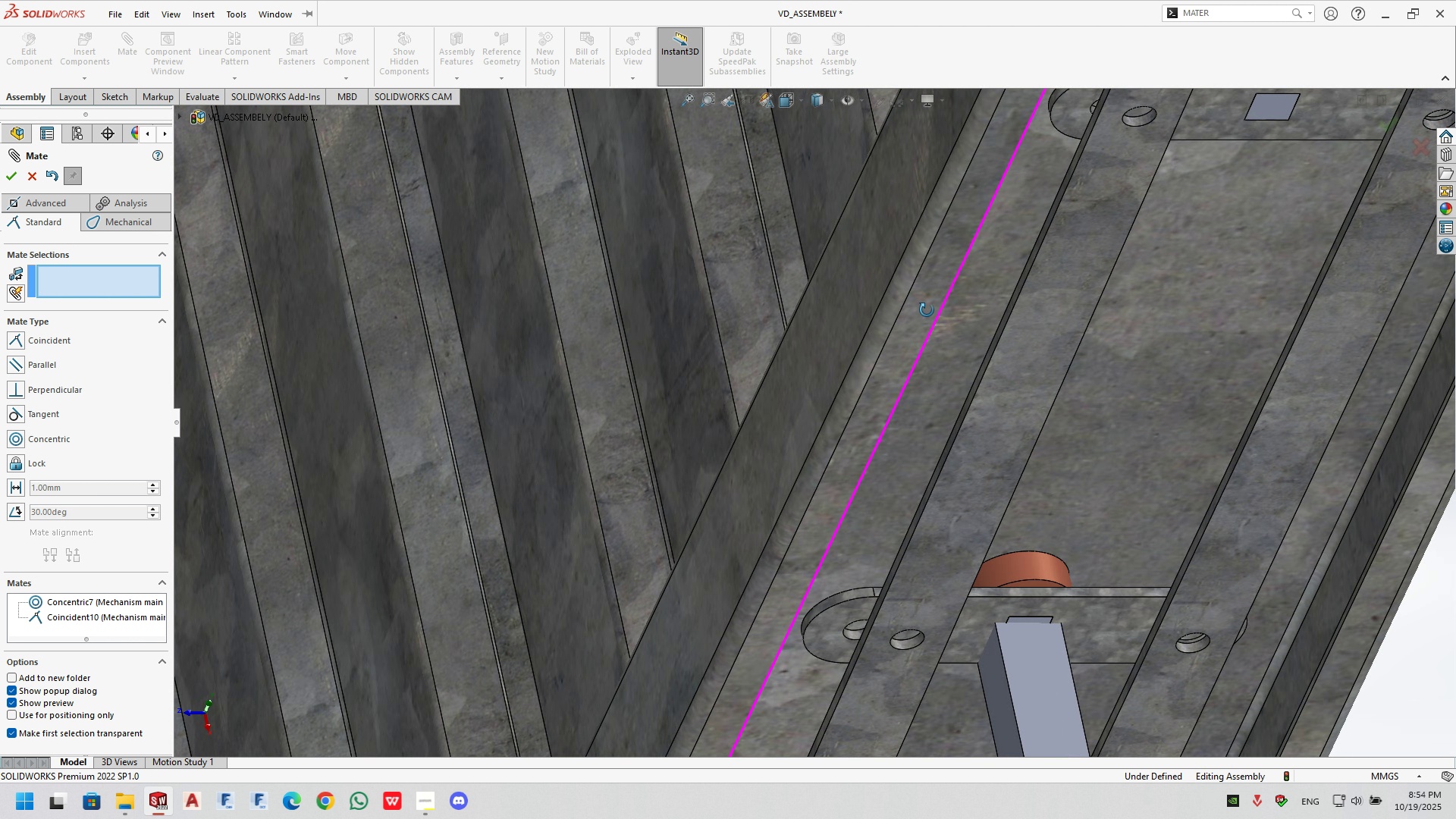 
scroll: coordinate [892, 447], scroll_direction: down, amount: 4.0
 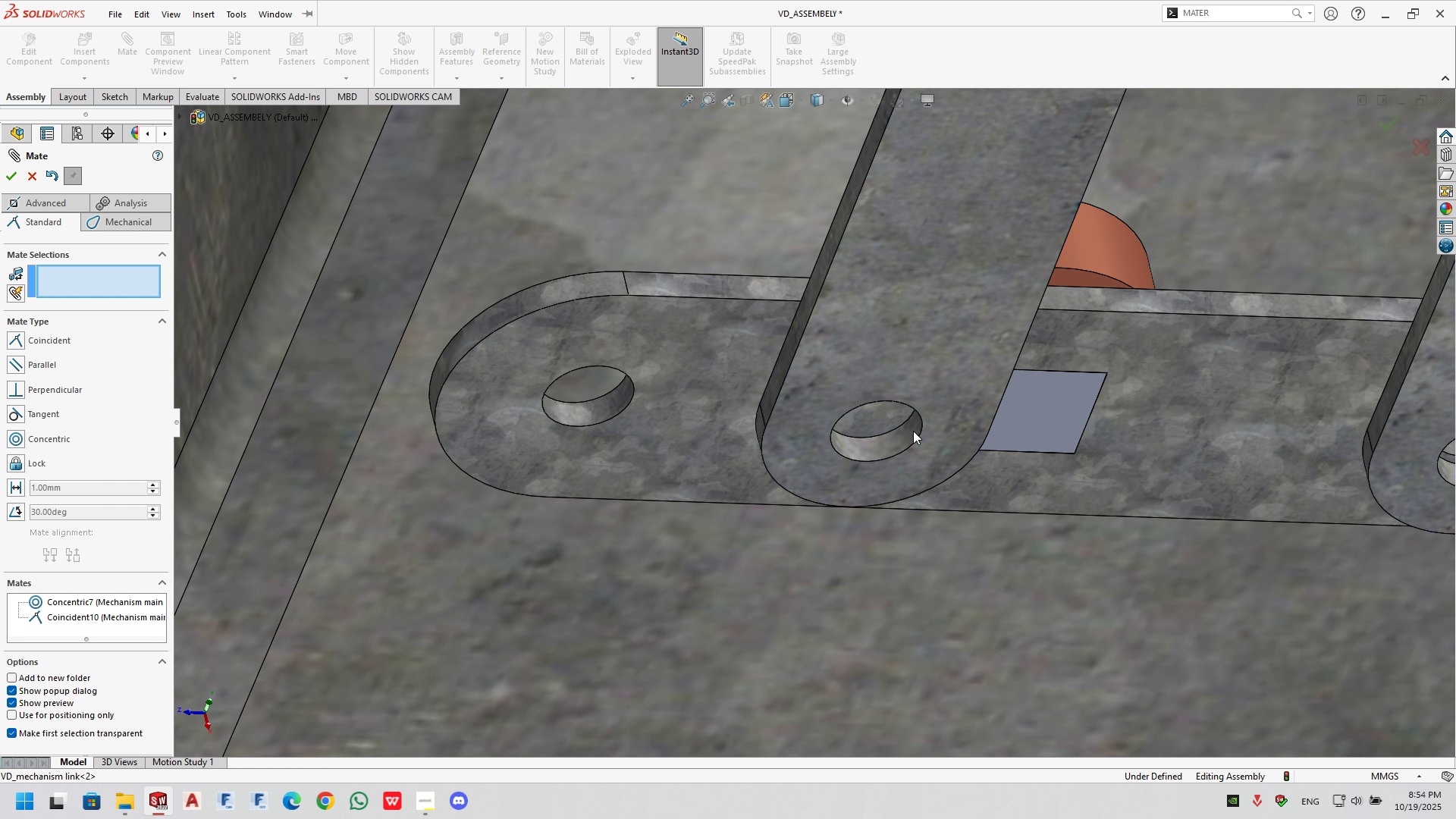 
left_click([913, 431])
 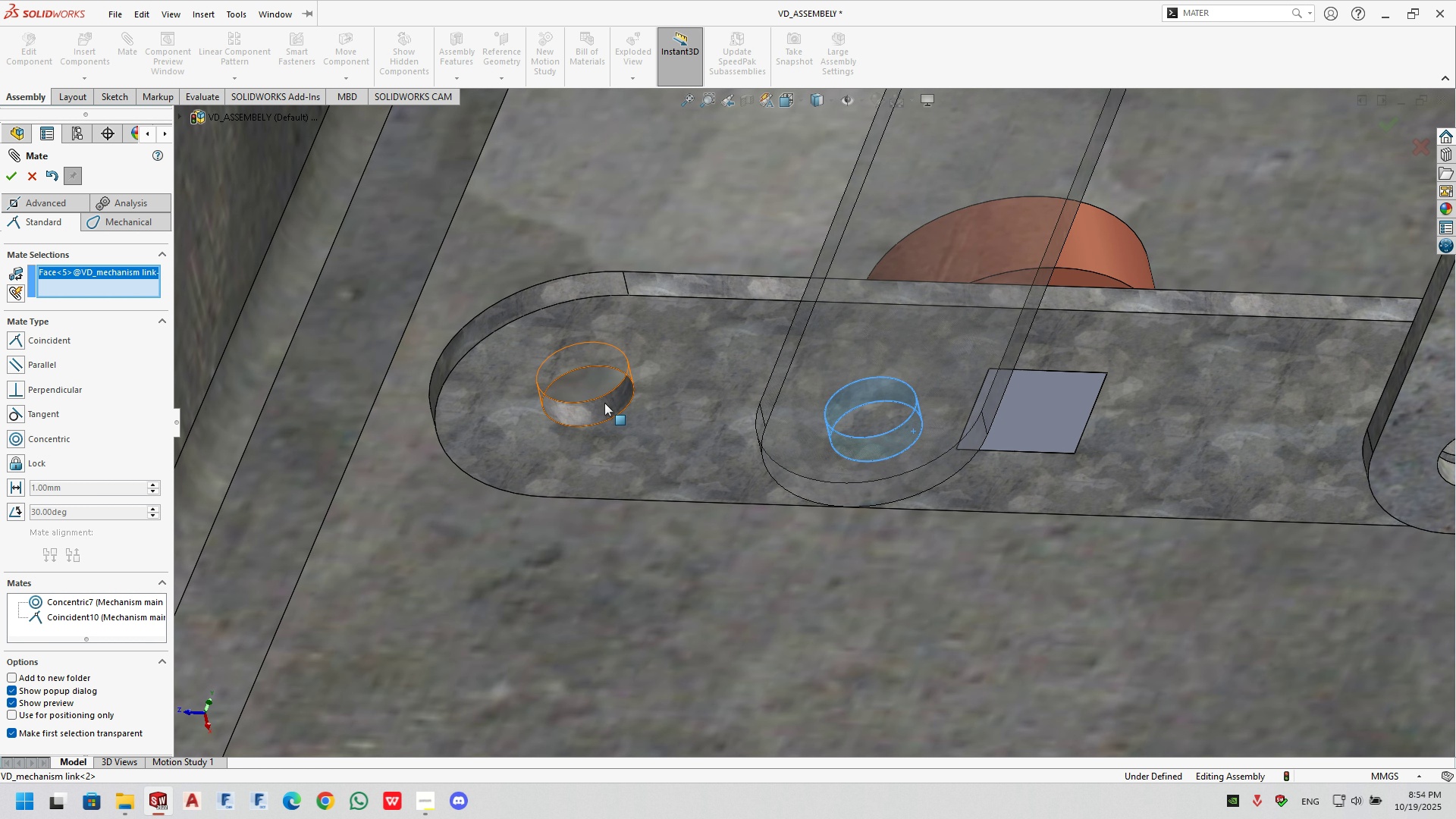 
left_click([604, 403])
 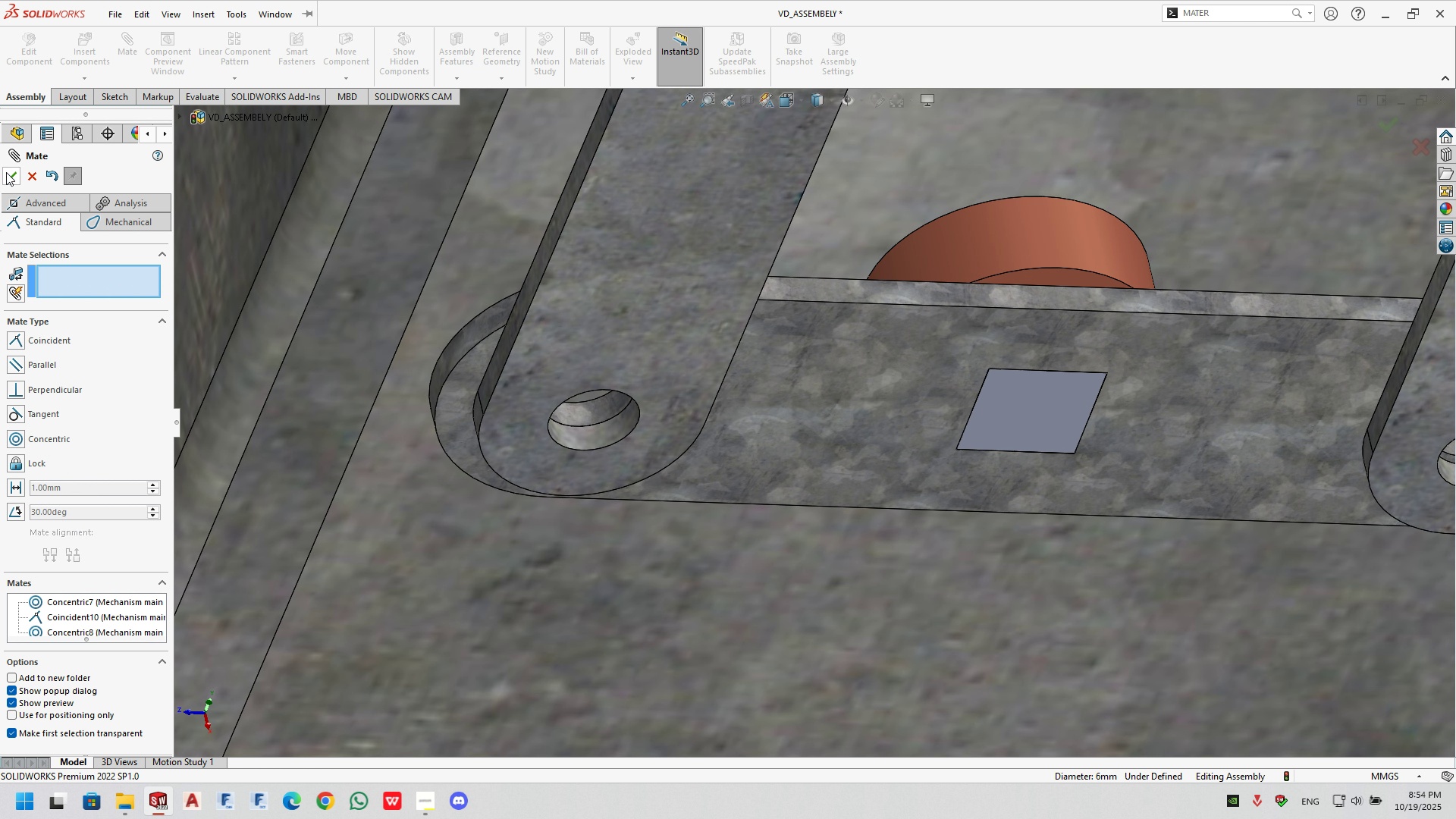 
double_click([8, 178])
 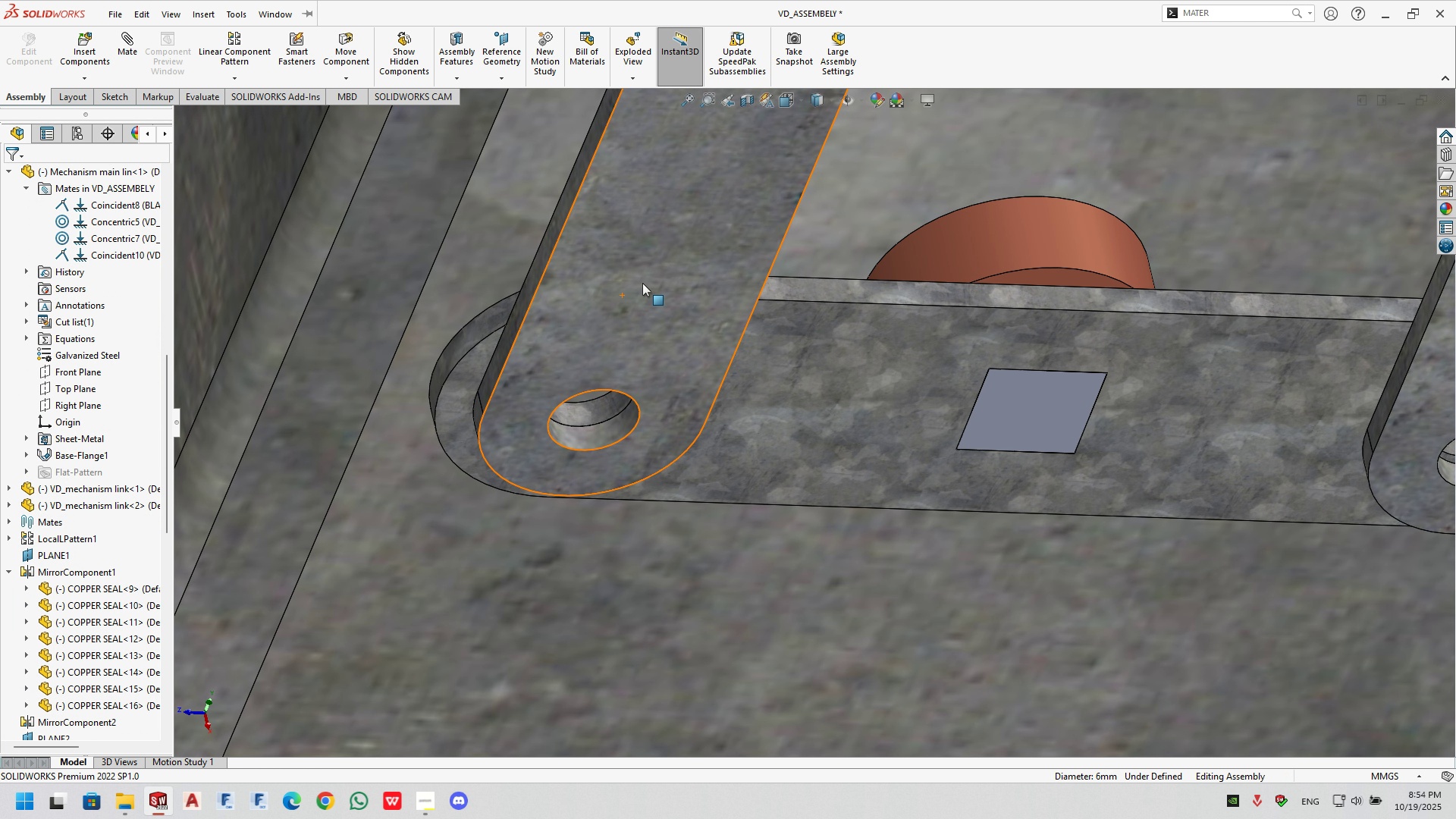 
scroll: coordinate [957, 230], scroll_direction: up, amount: 16.0
 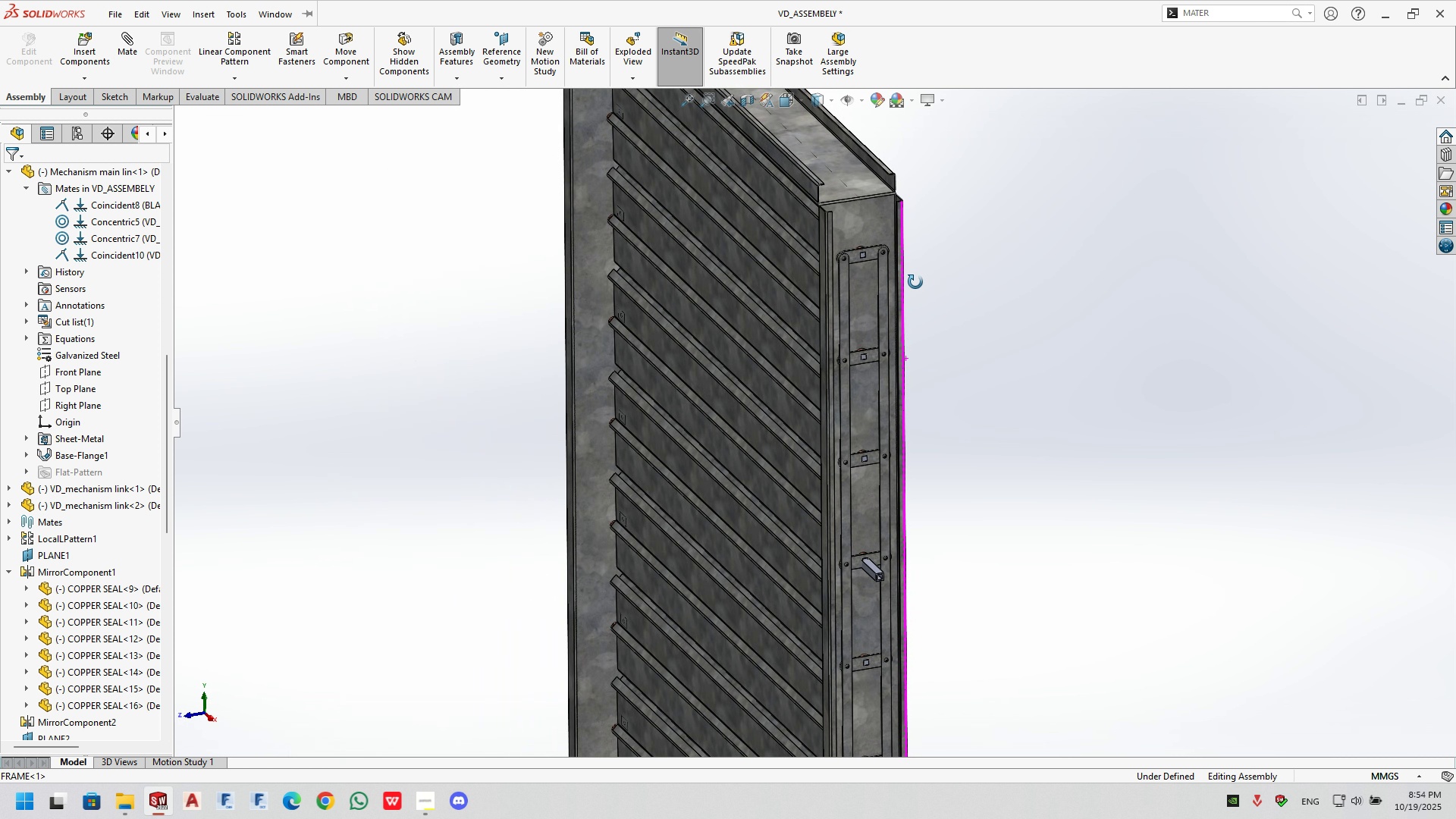 
scroll: coordinate [827, 281], scroll_direction: down, amount: 6.0
 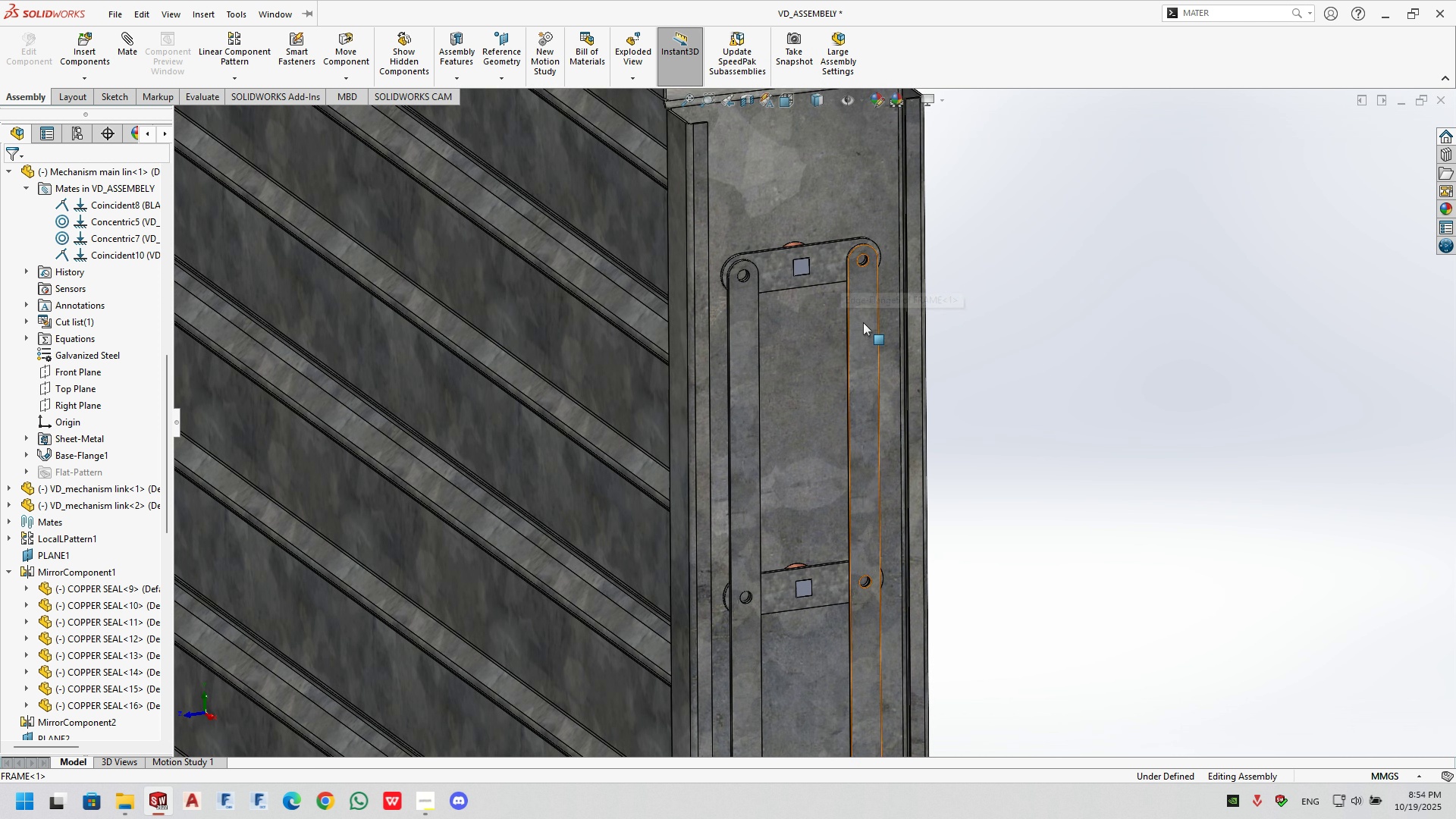 
left_click([863, 323])
 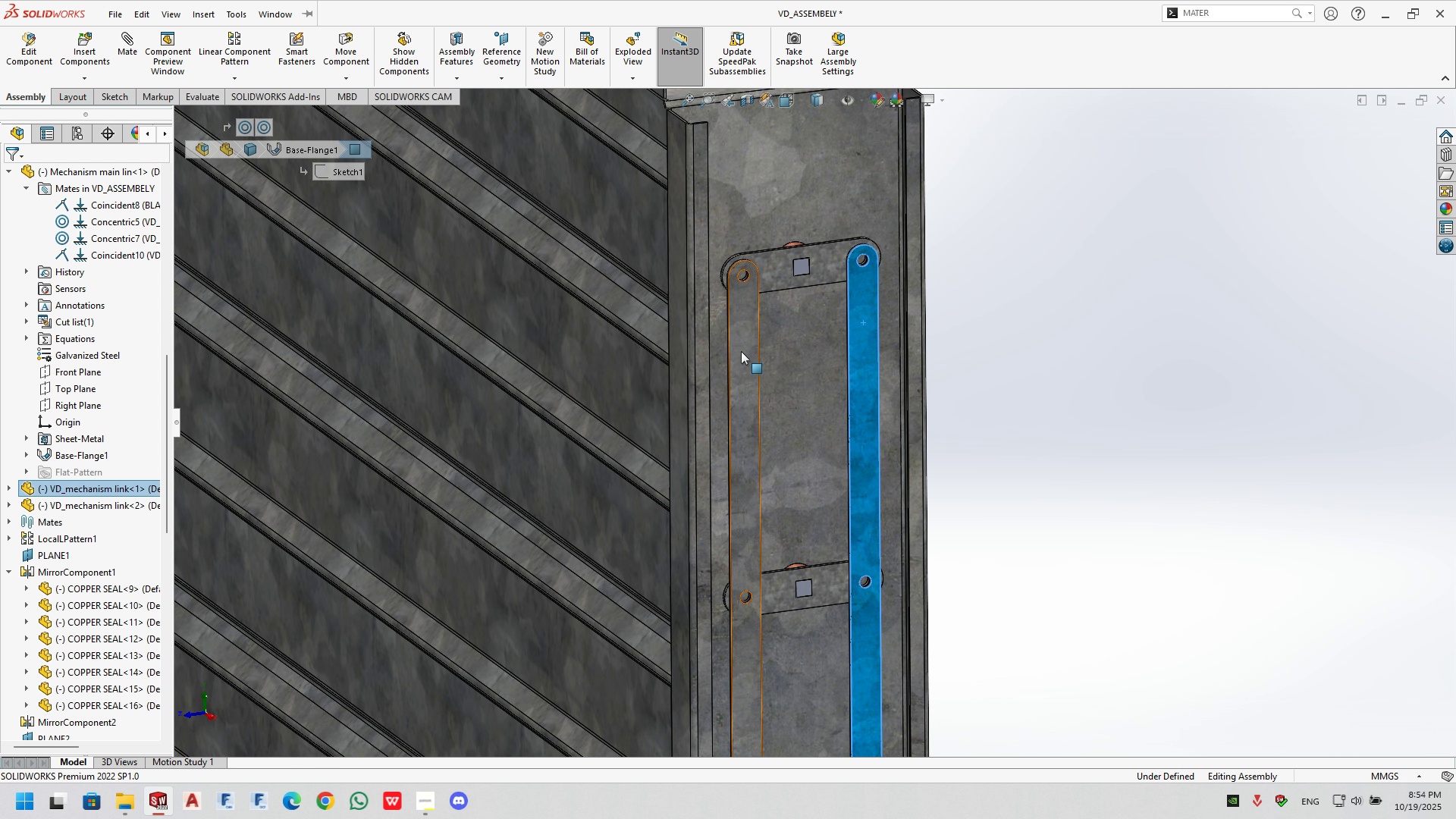 
hold_key(key=ControlLeft, duration=0.48)
left_click([741, 351])
 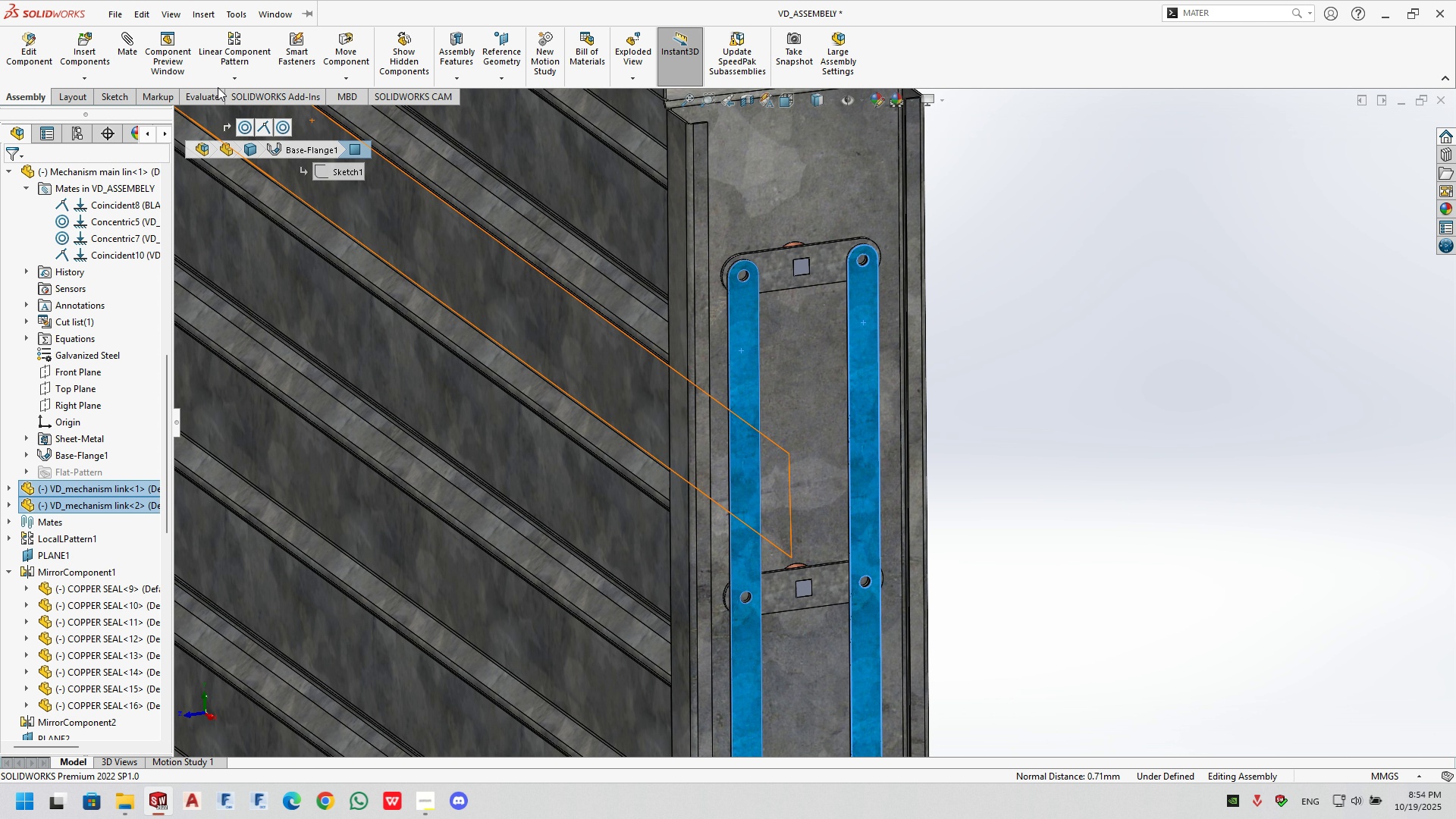 
left_click([224, 74])
 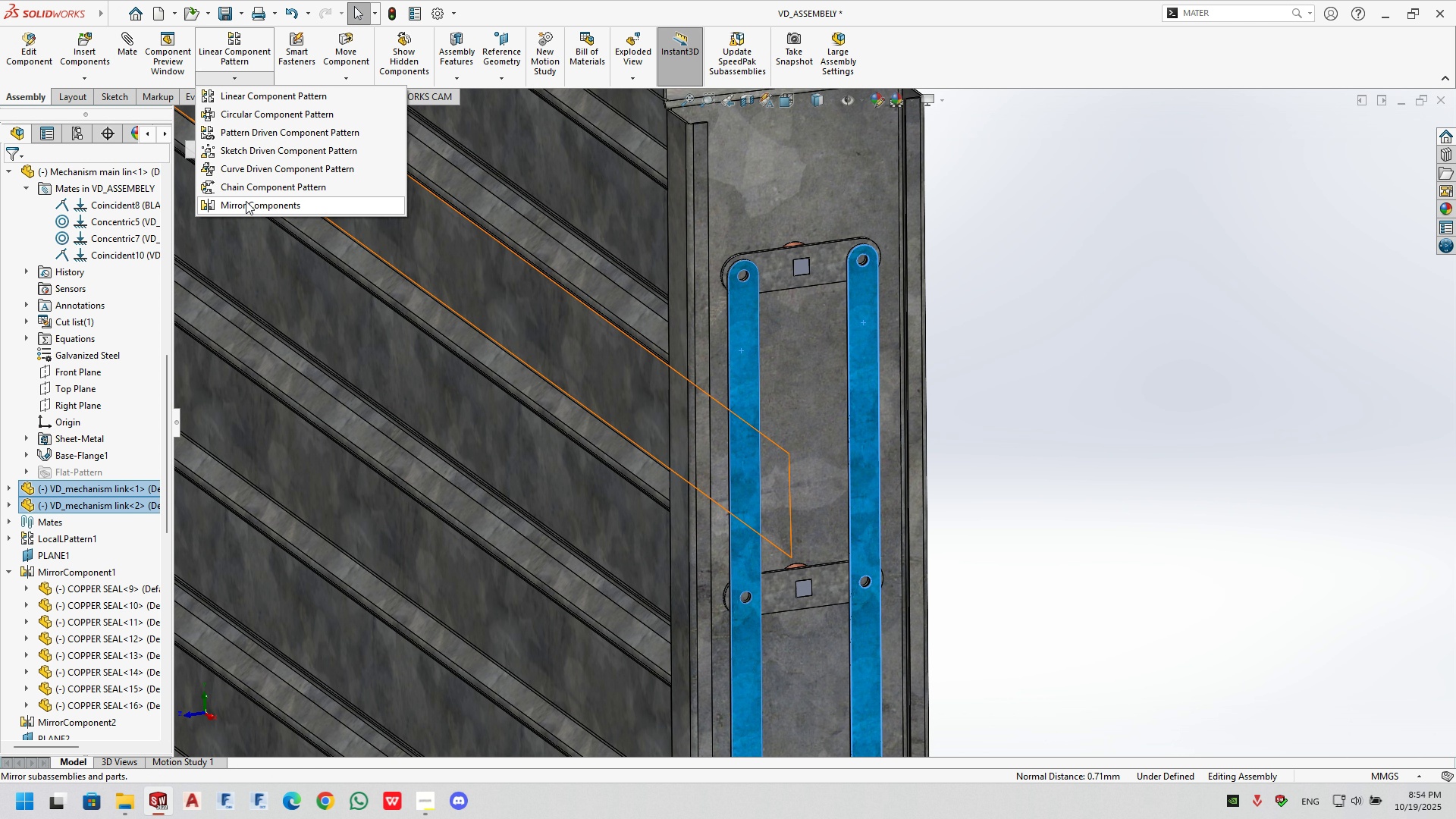 
left_click([246, 201])
 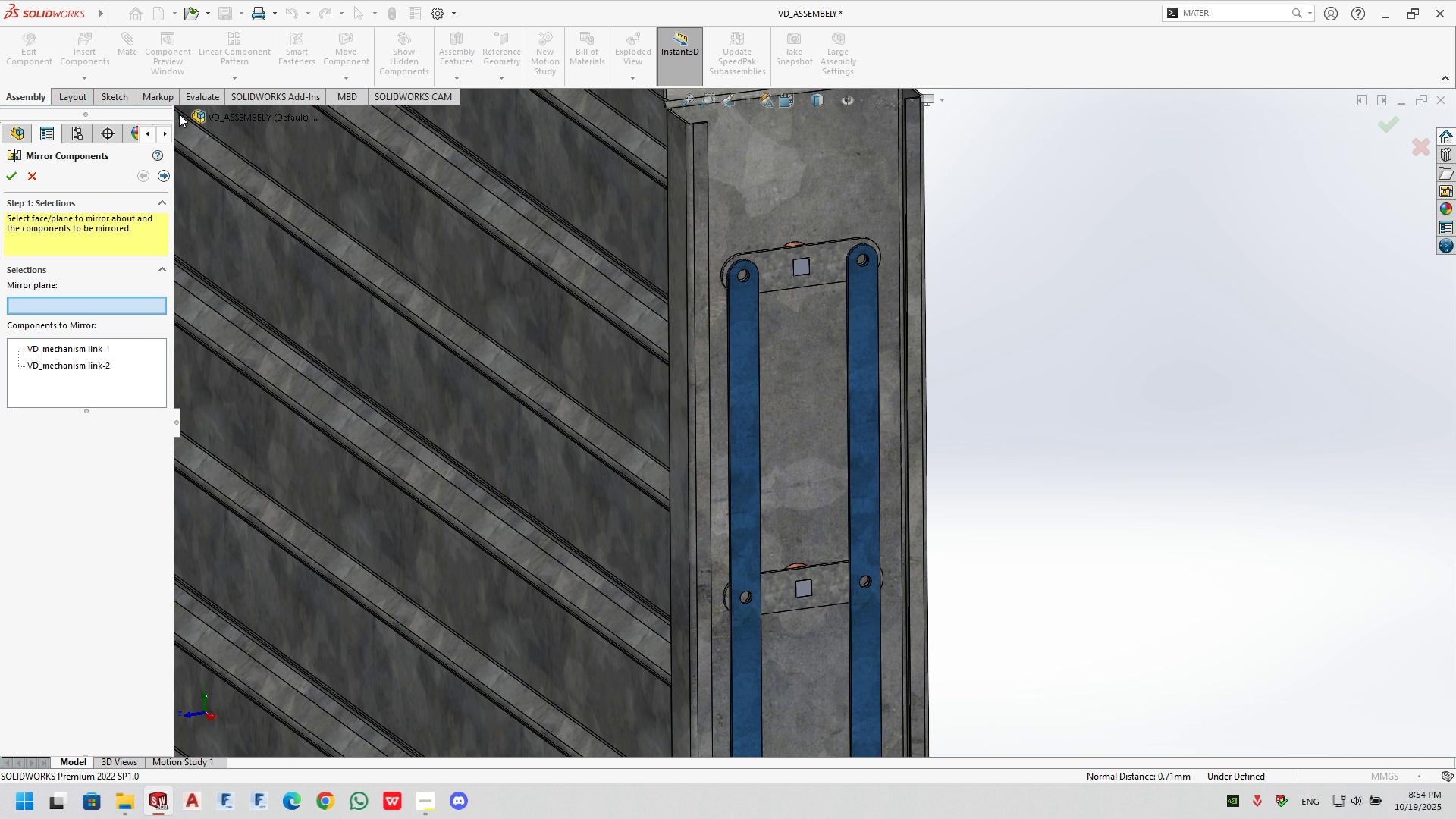 
left_click([178, 115])
 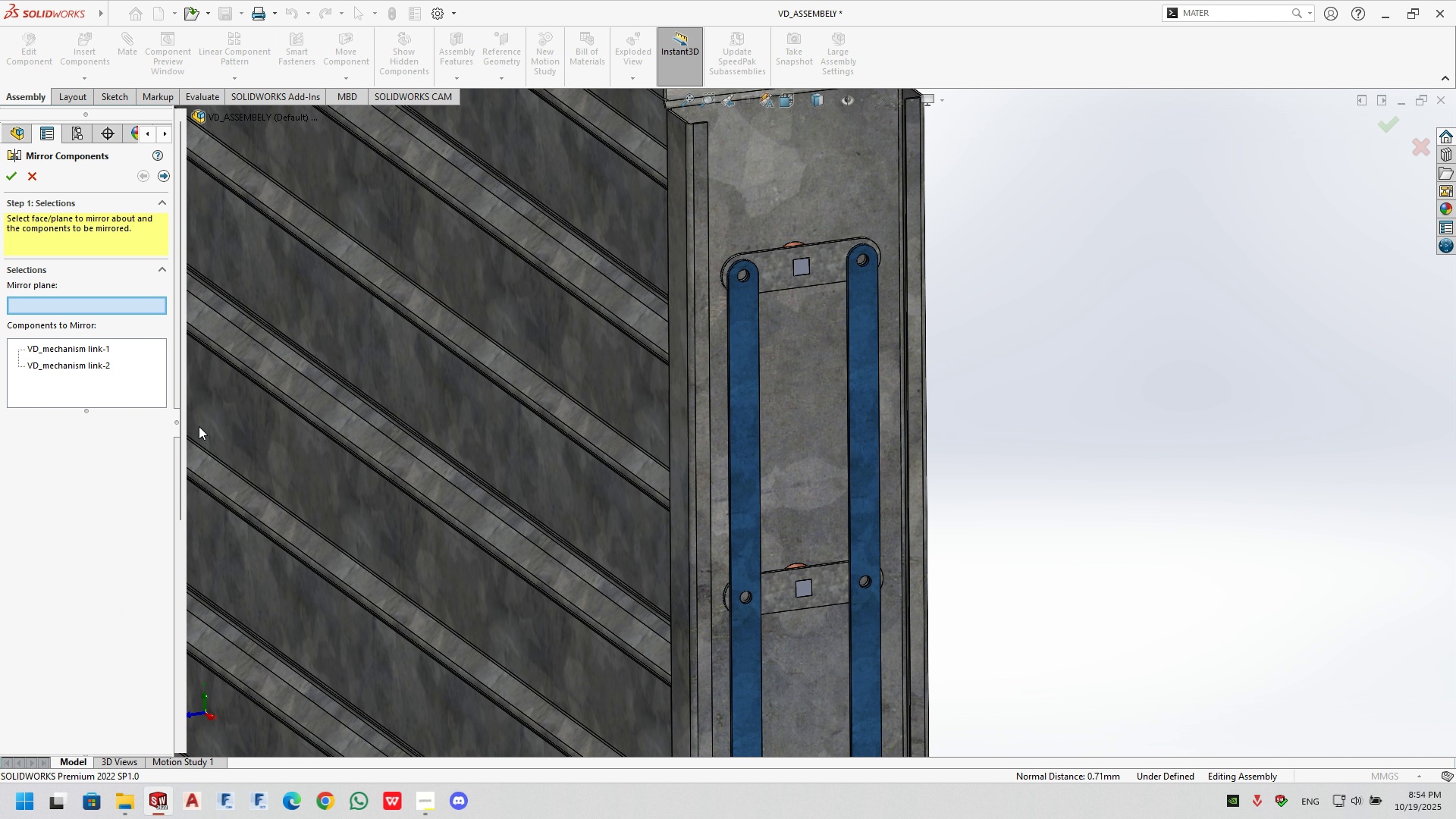 
scroll: coordinate [242, 557], scroll_direction: down, amount: 12.0
 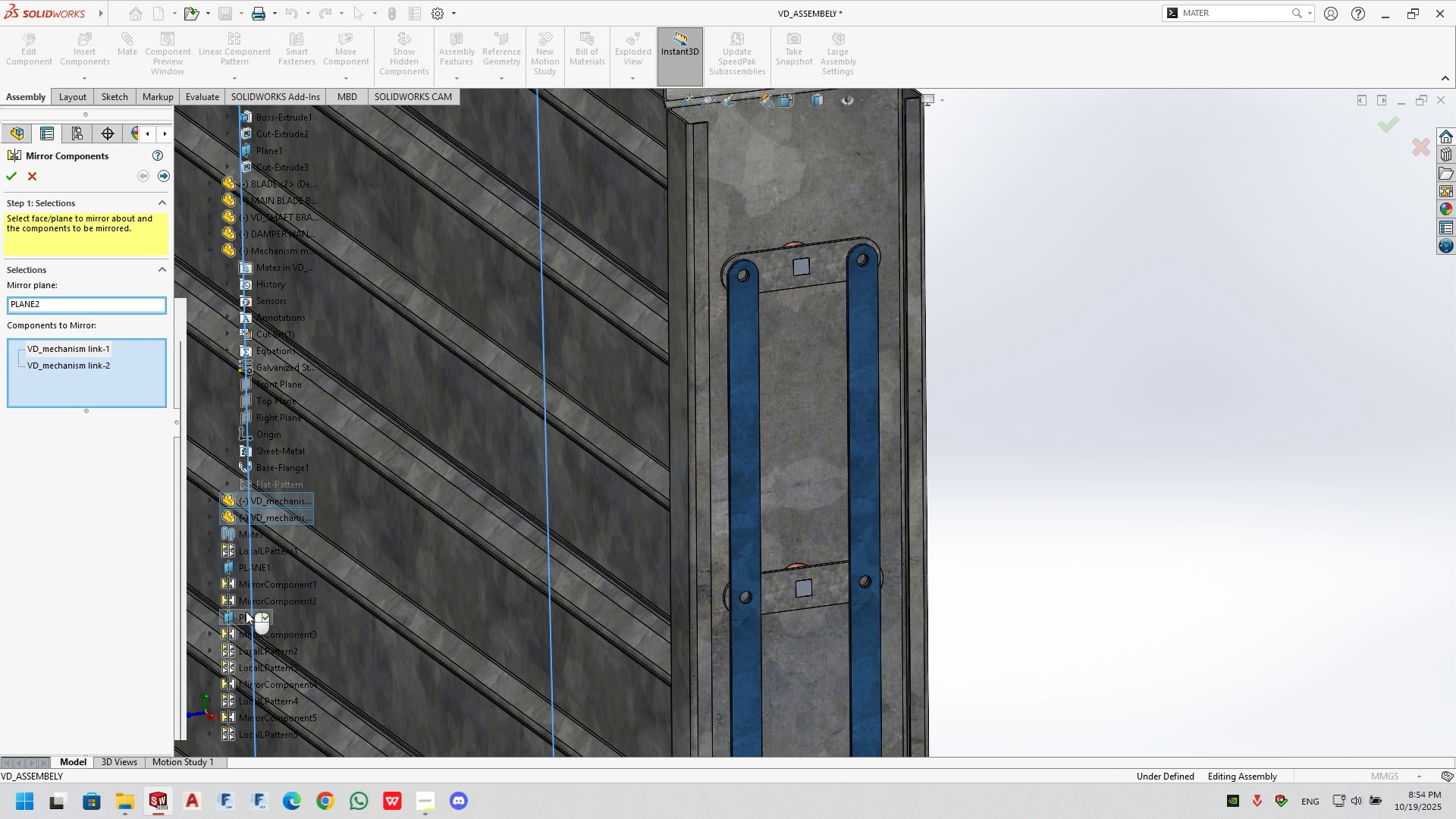 
left_click([246, 611])
 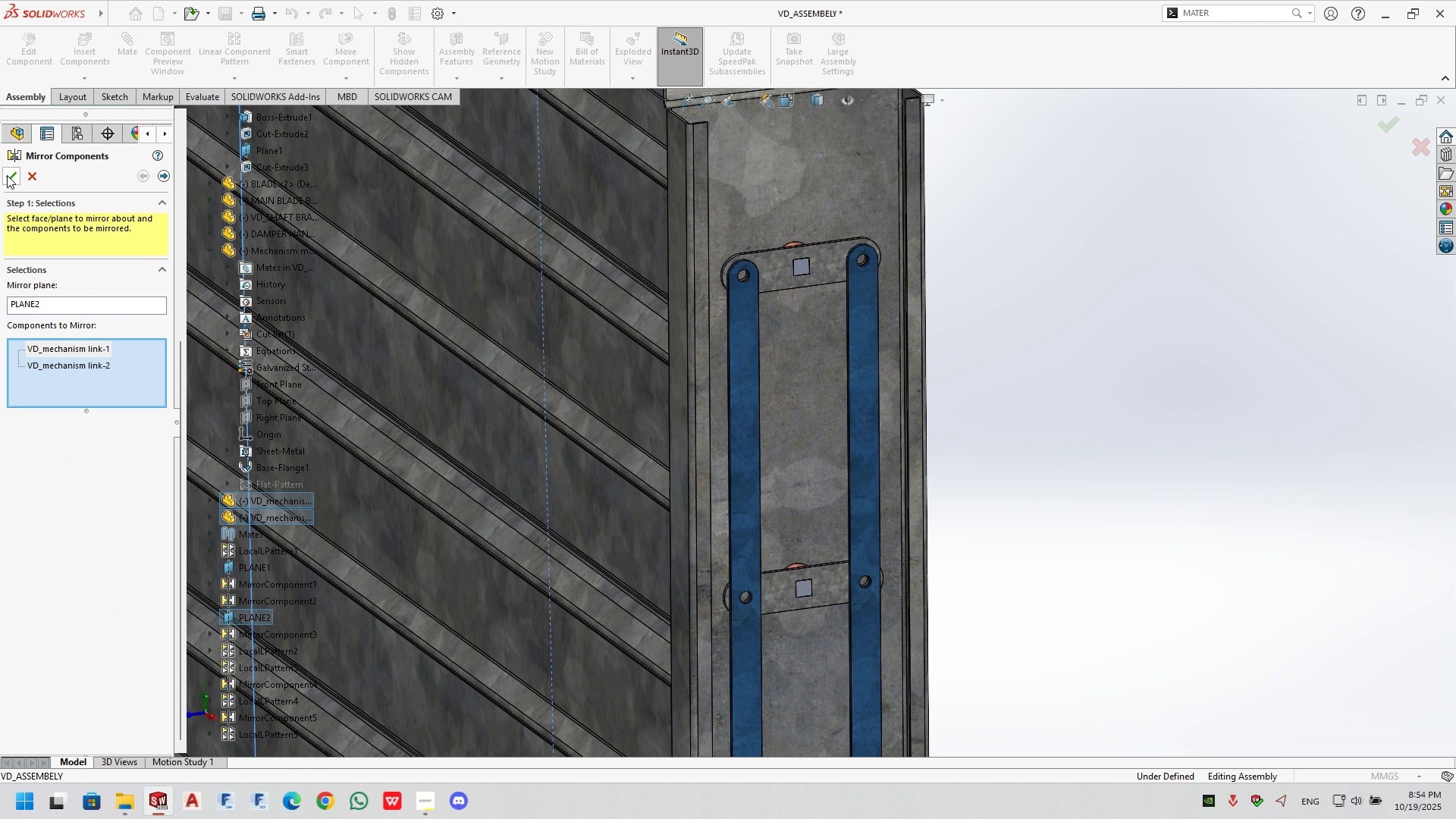 
left_click([5, 175])
 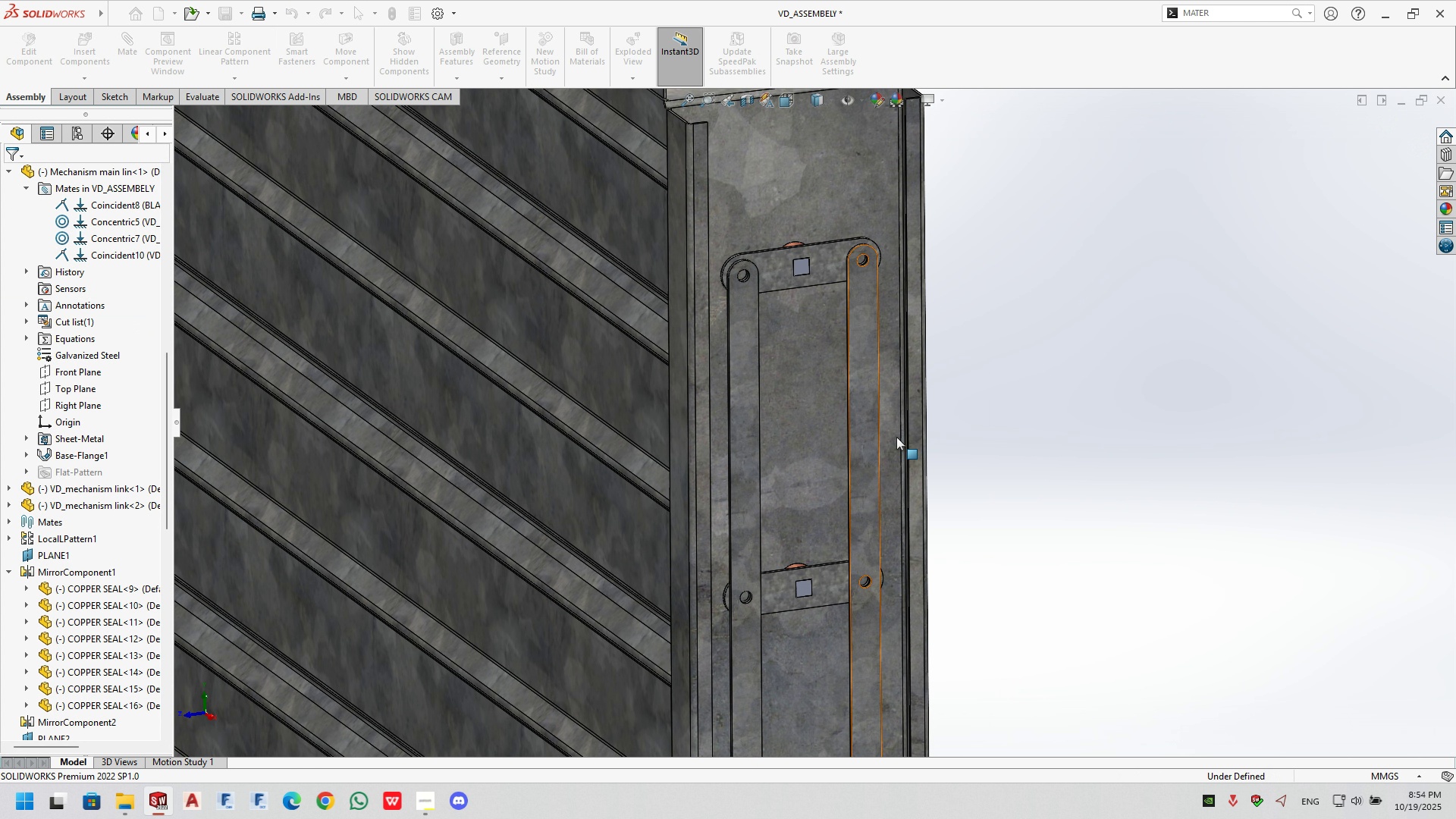 
scroll: coordinate [958, 405], scroll_direction: up, amount: 6.0
 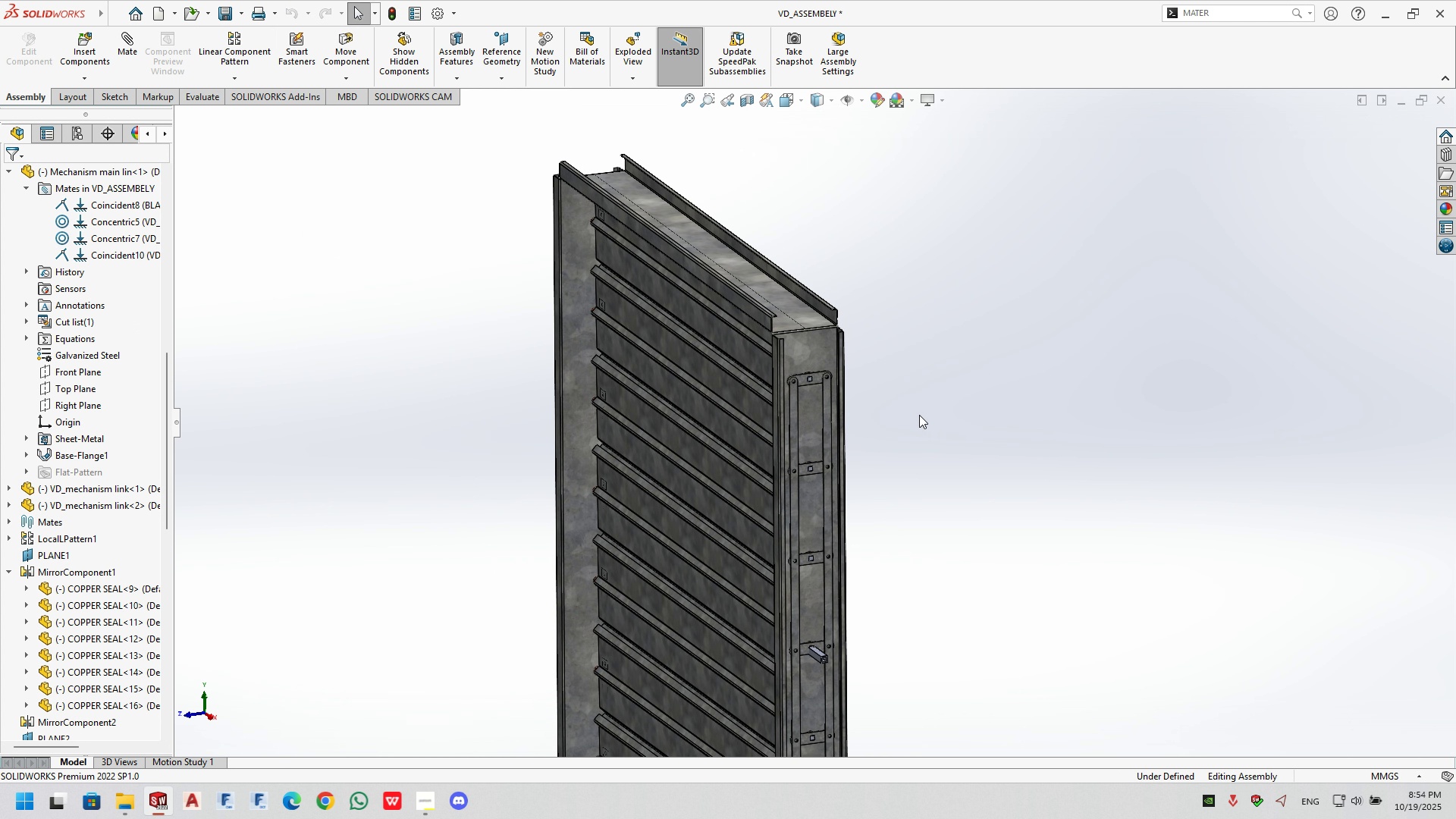 
left_click([919, 415])
 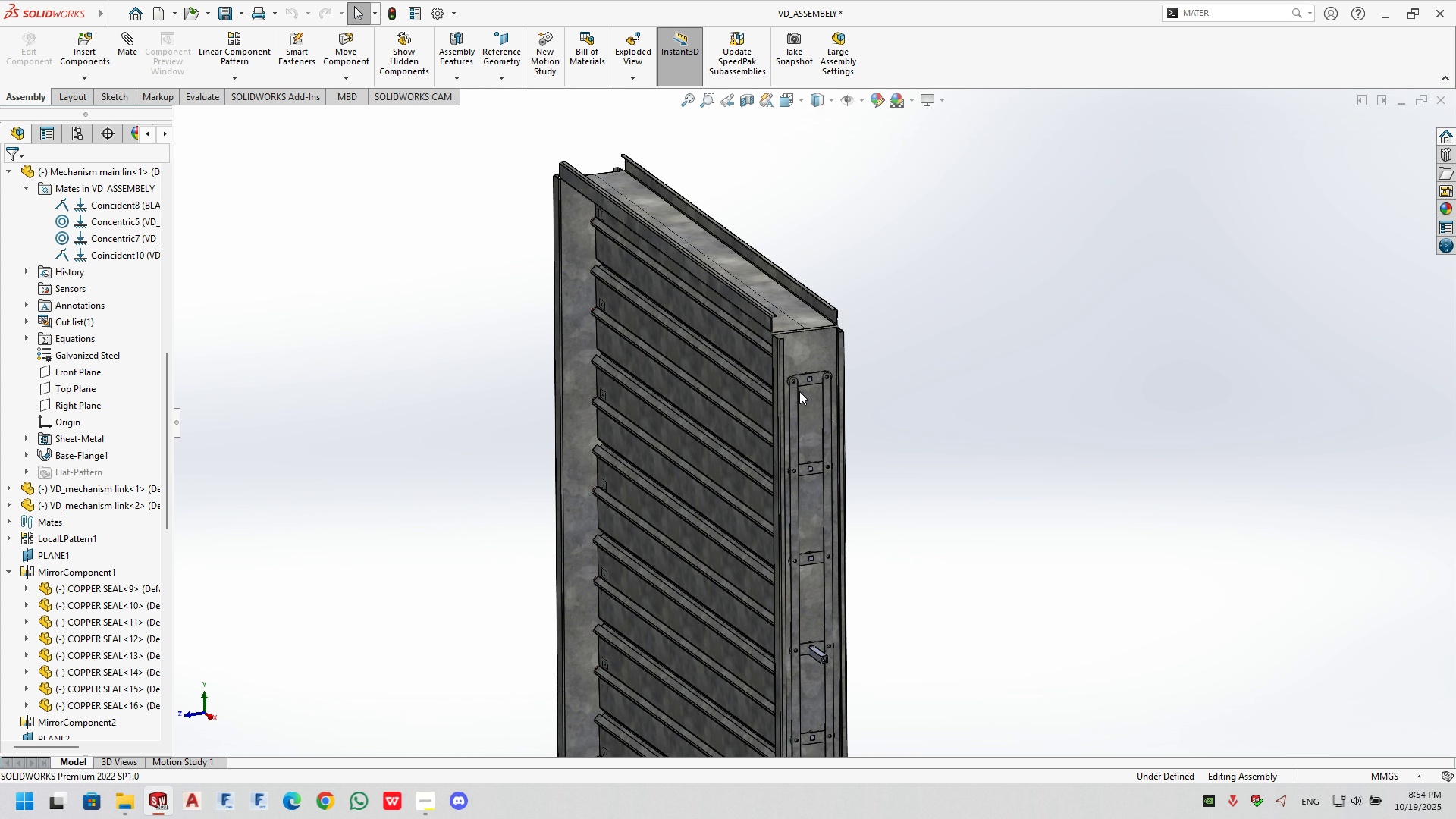 
scroll: coordinate [796, 391], scroll_direction: down, amount: 2.0
 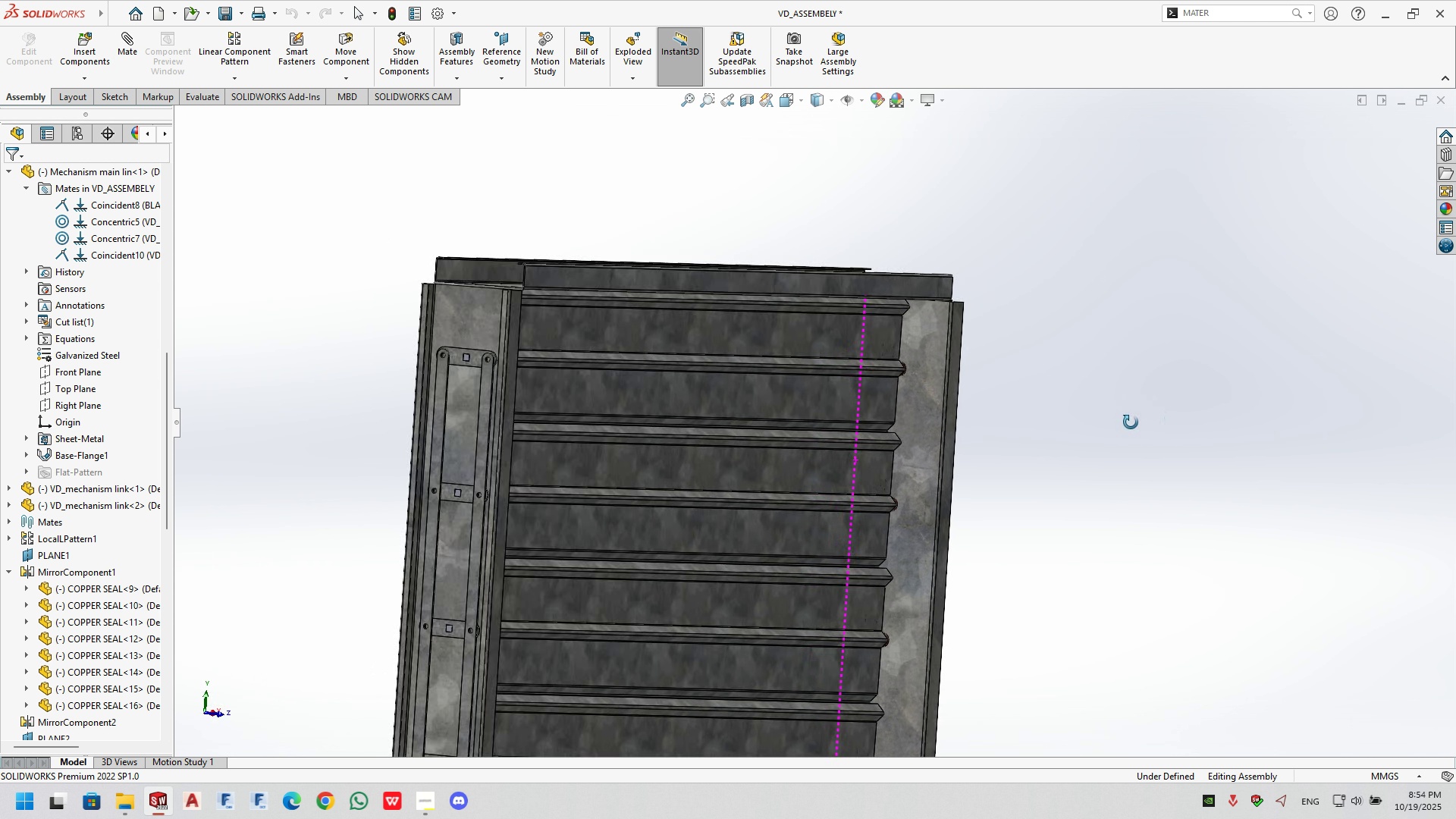 
scroll: coordinate [930, 544], scroll_direction: up, amount: 4.0
 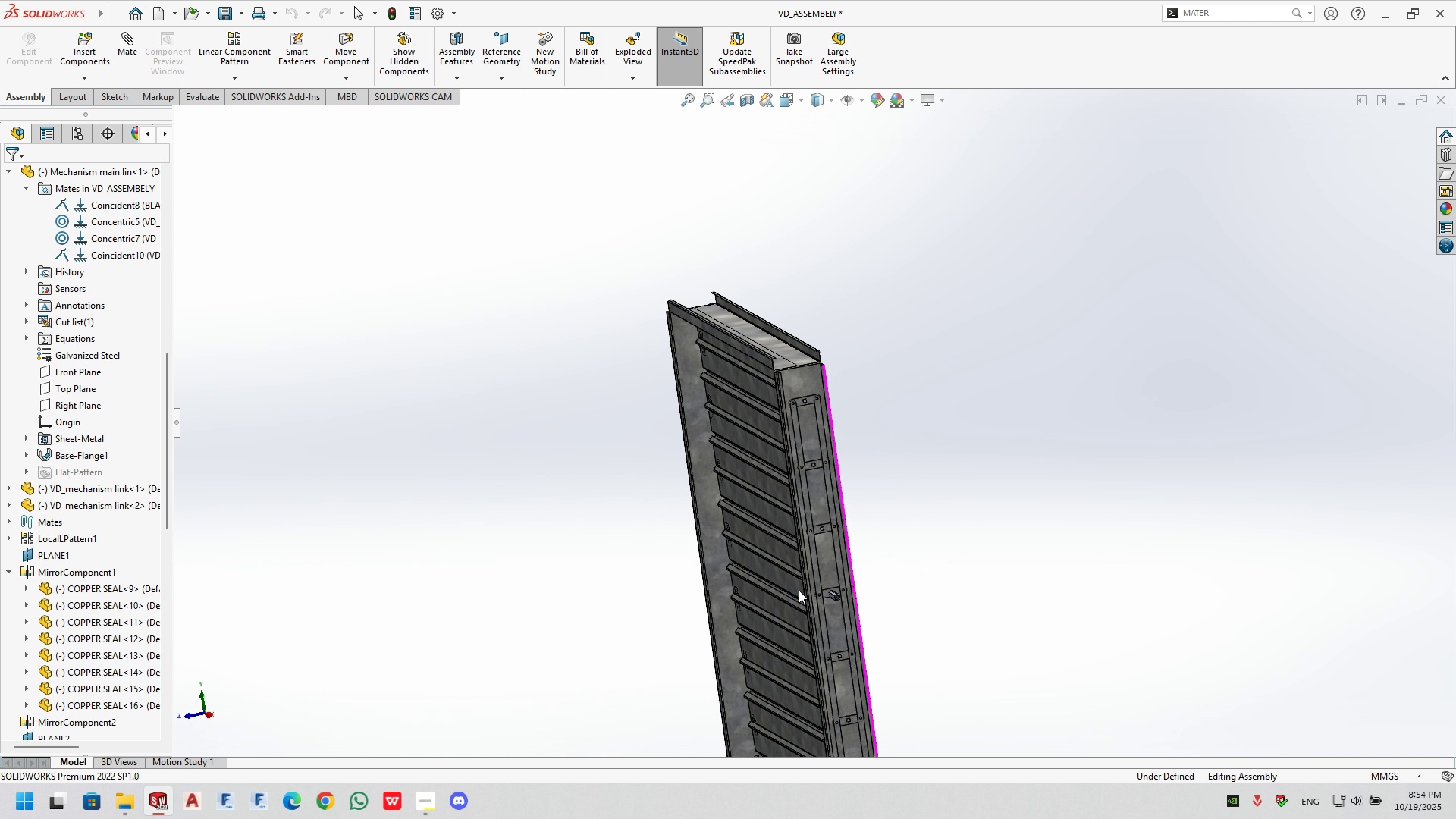 
scroll: coordinate [794, 272], scroll_direction: down, amount: 10.0
 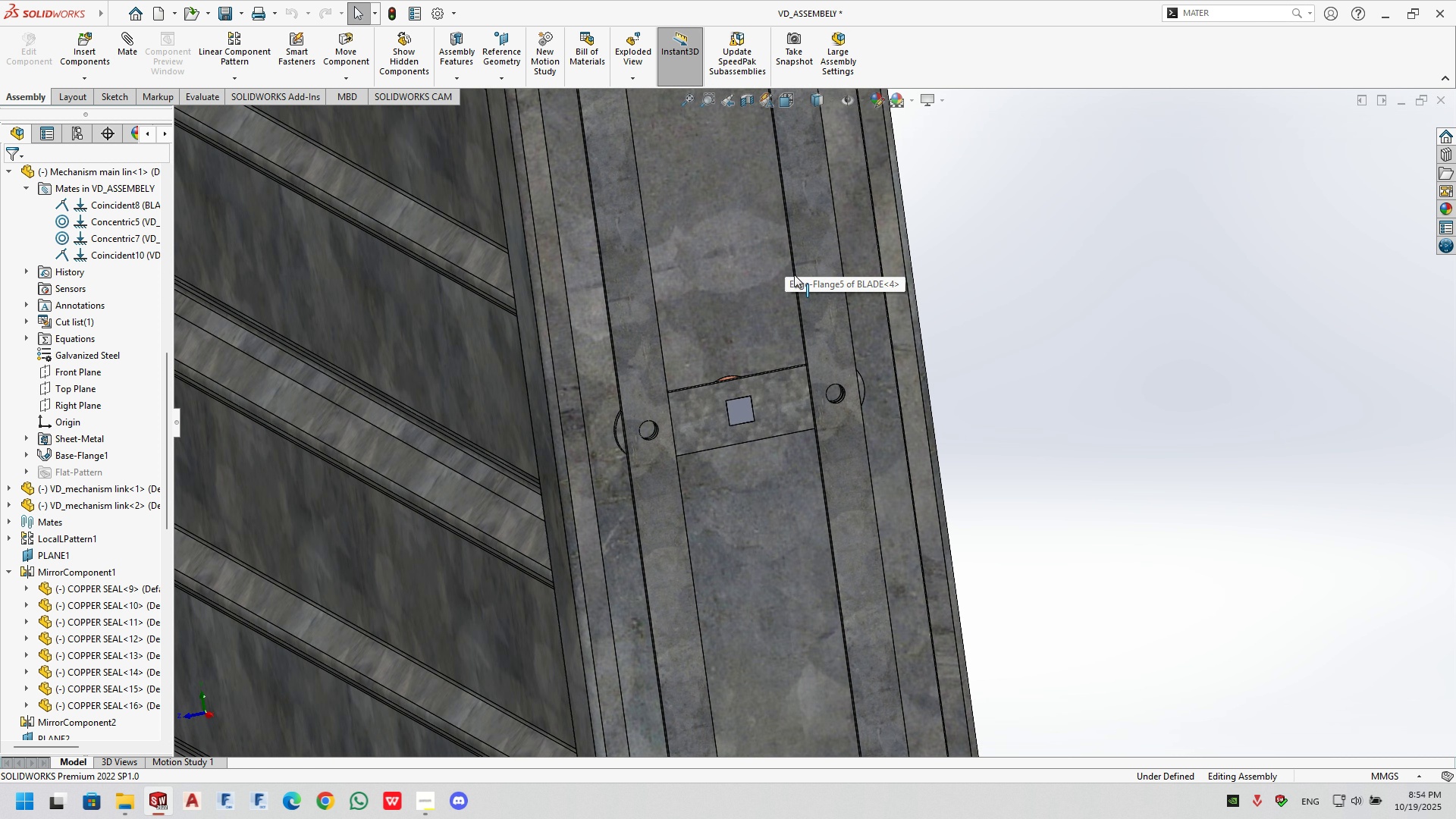 
scroll: coordinate [771, 326], scroll_direction: up, amount: 4.0
 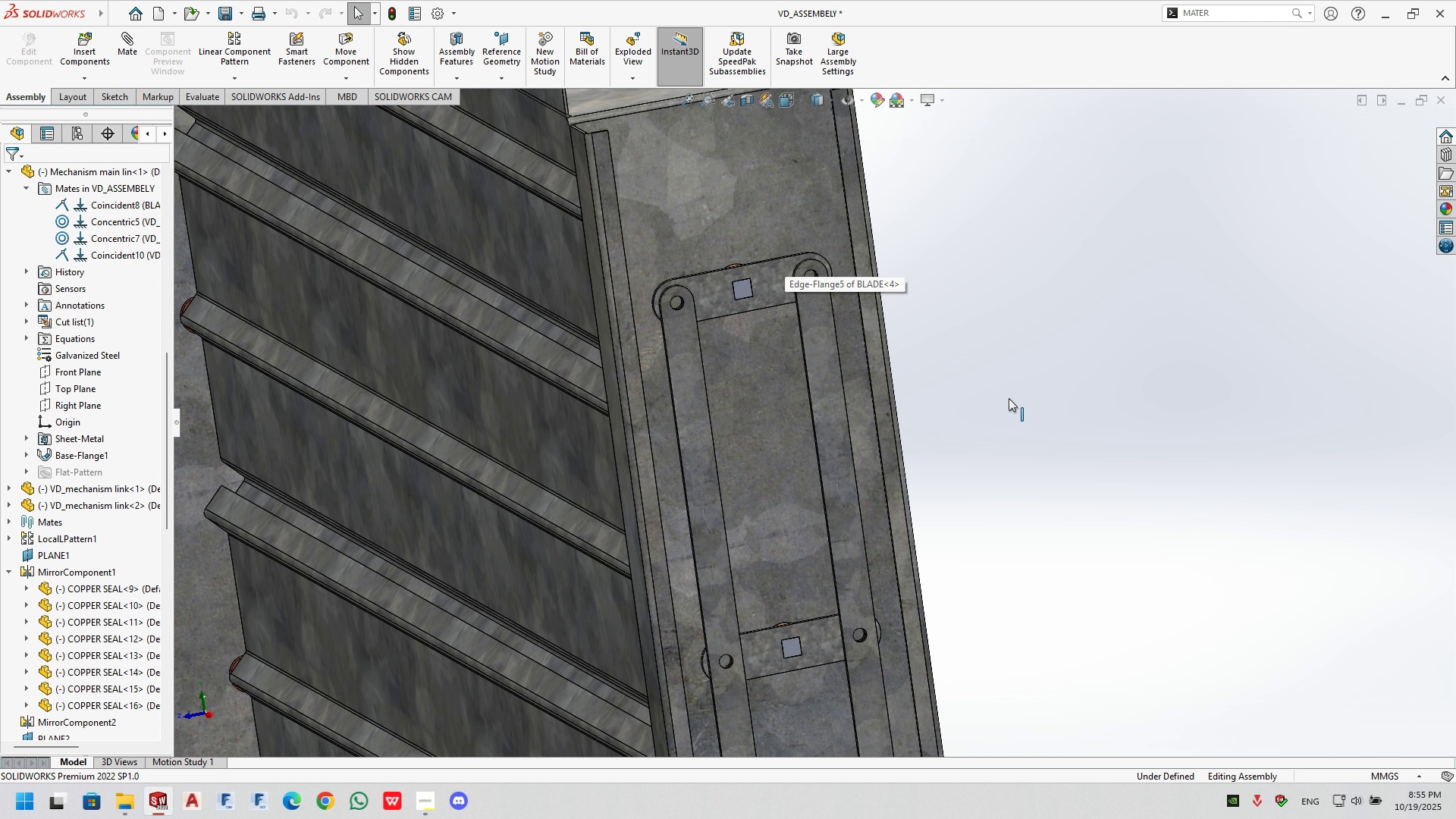 
left_click([1012, 388])
 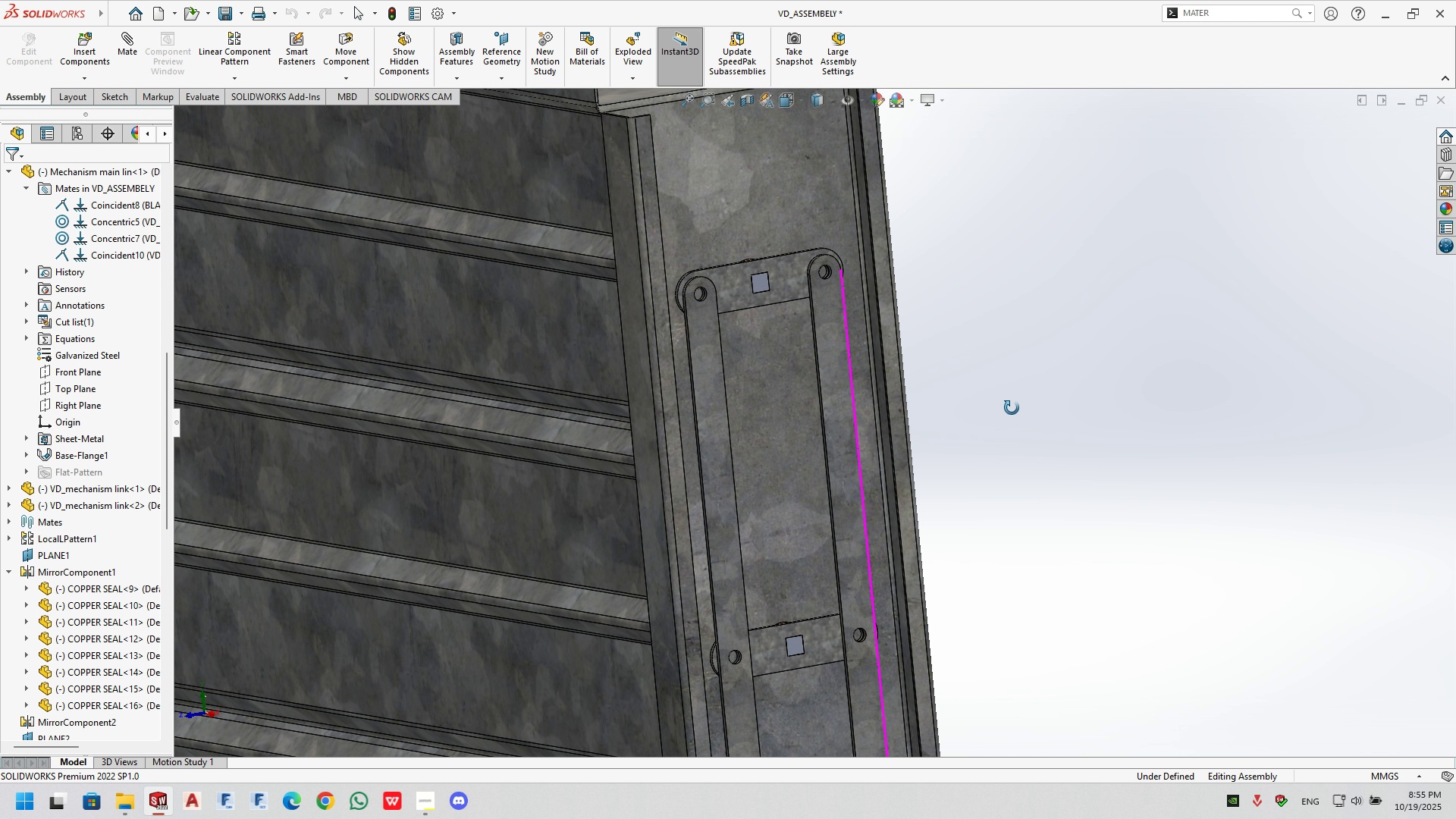 
left_click([1004, 421])
 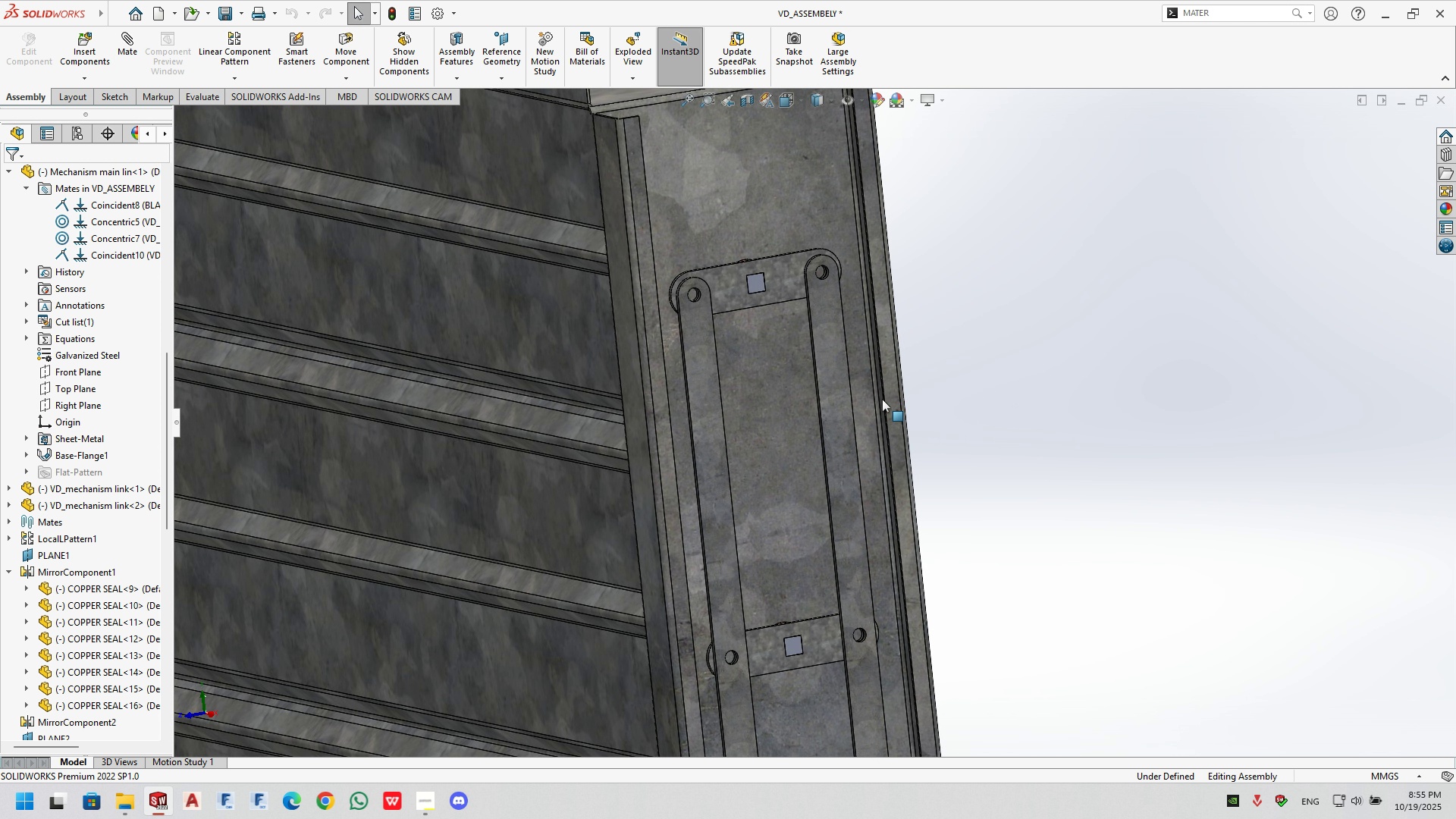 
scroll: coordinate [862, 386], scroll_direction: up, amount: 4.0
 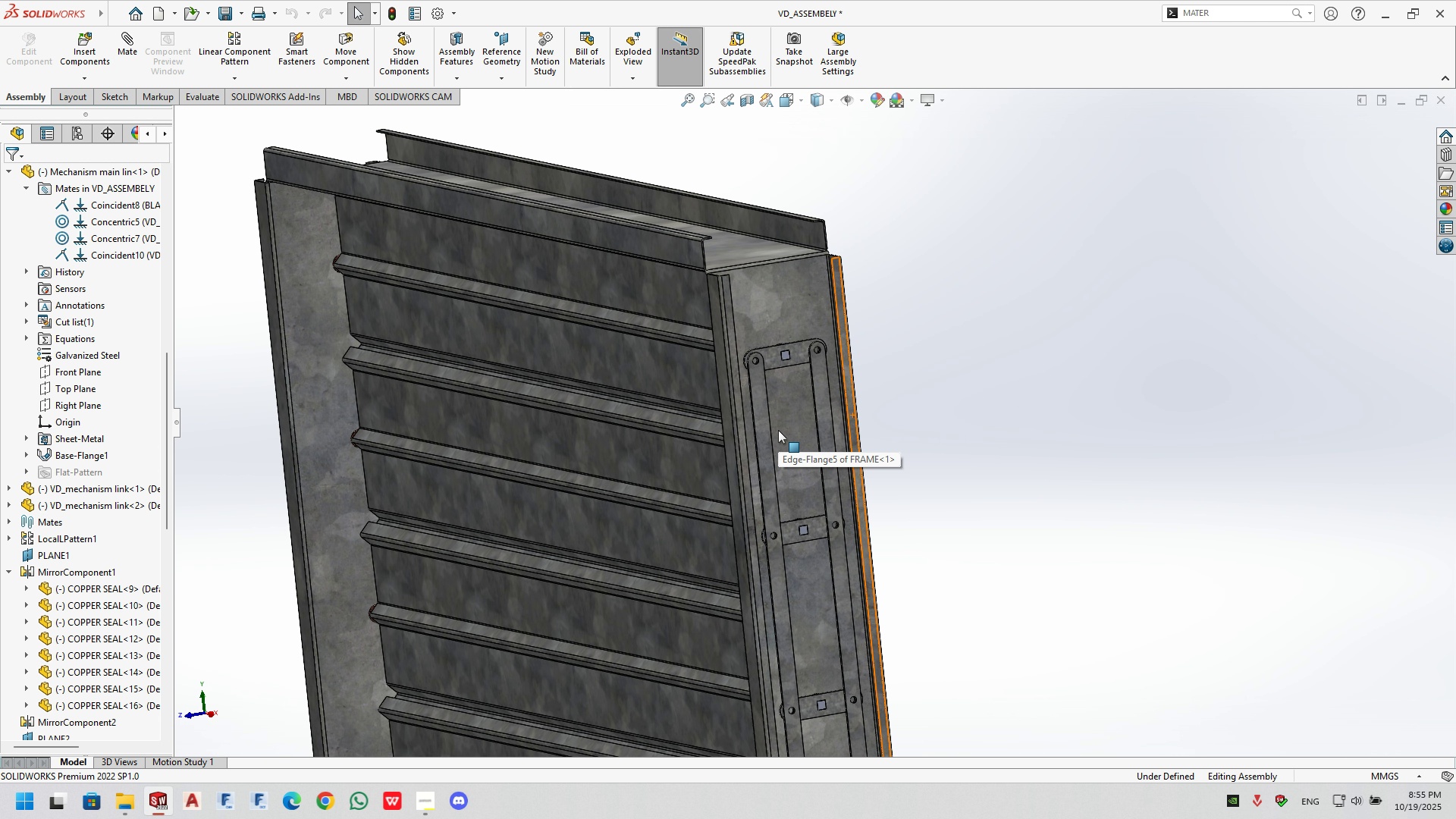 
key(Control+S)
 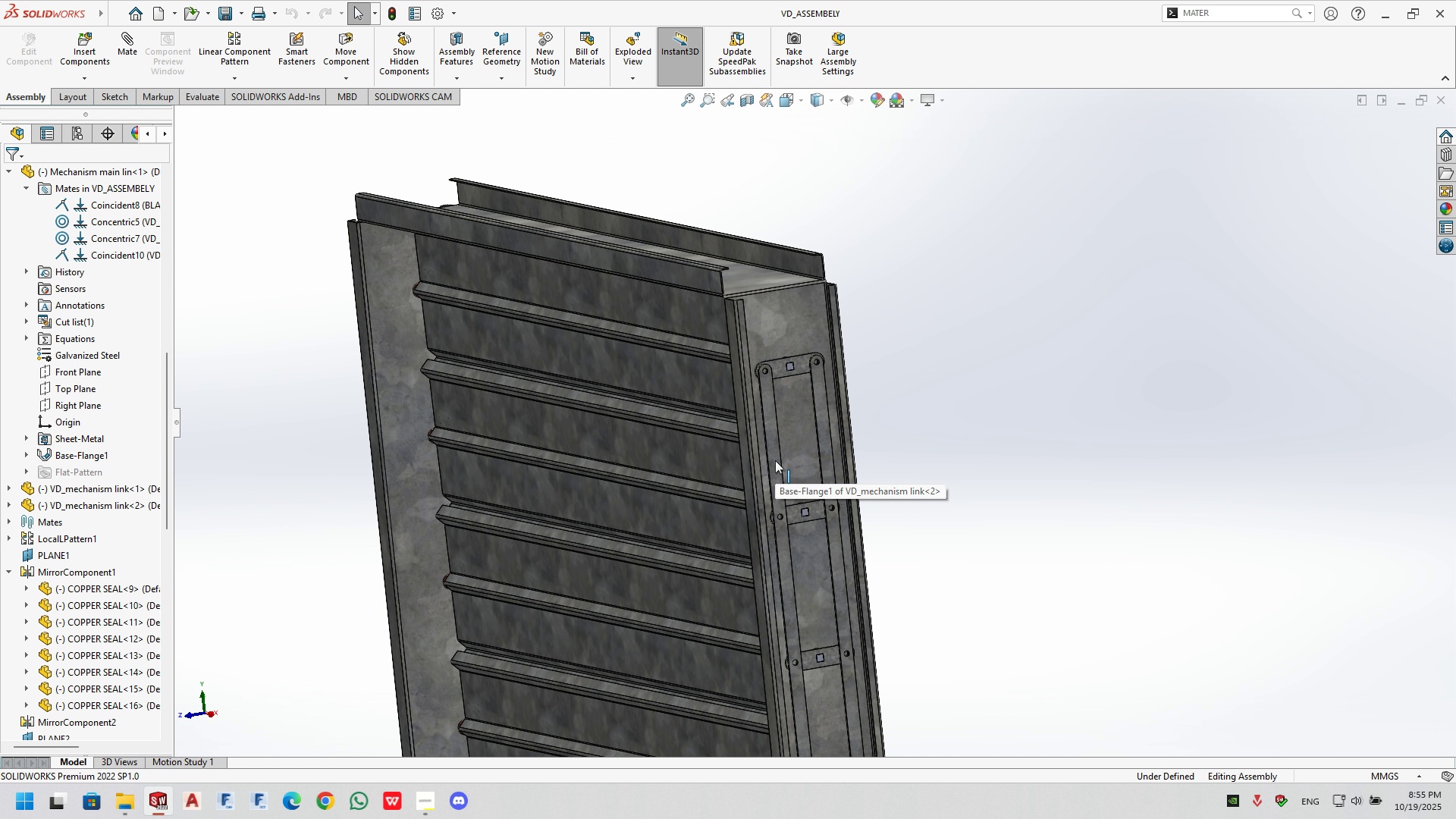 
scroll: coordinate [837, 604], scroll_direction: up, amount: 14.0
 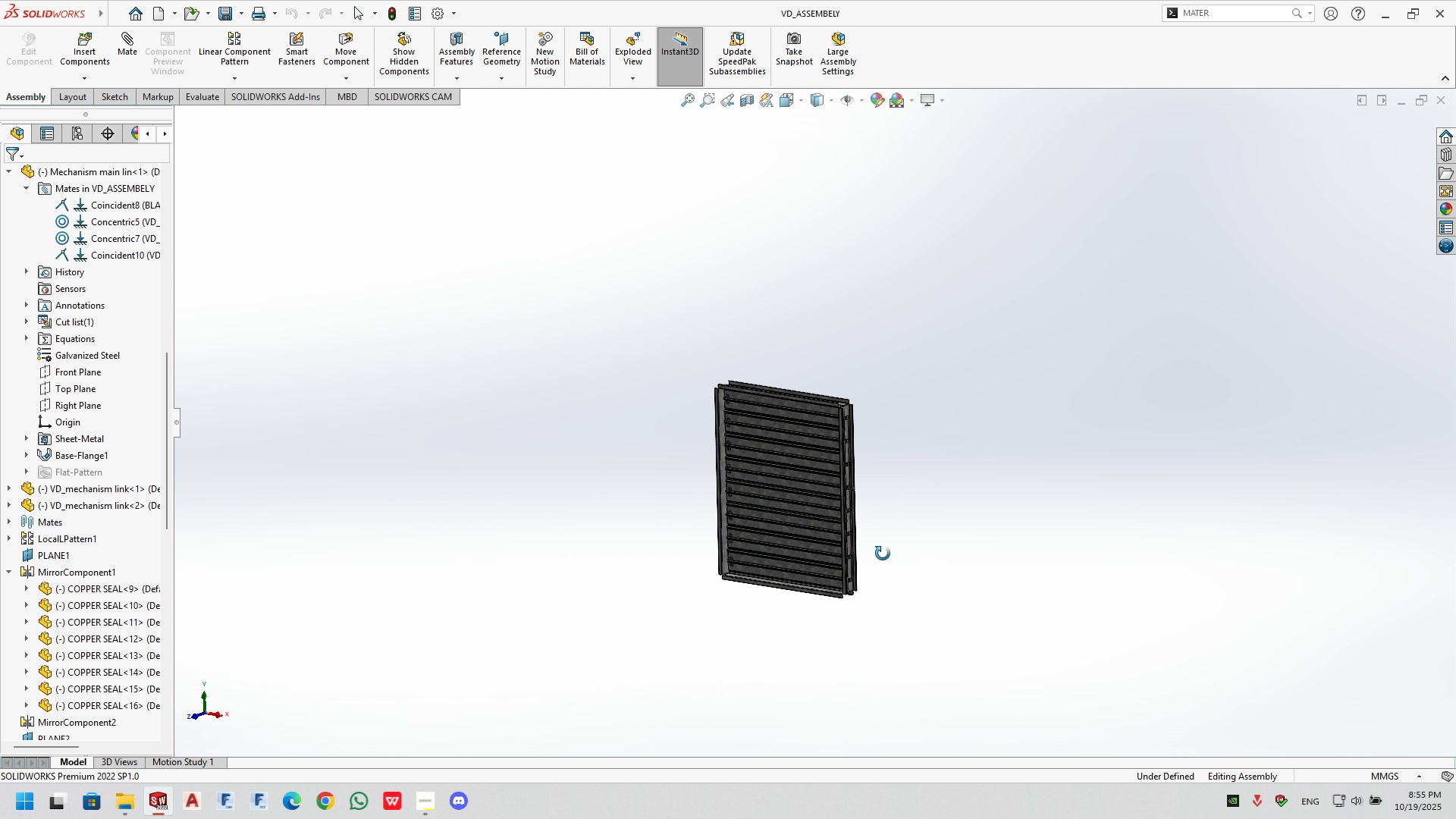 
scroll: coordinate [510, 563], scroll_direction: down, amount: 10.0
 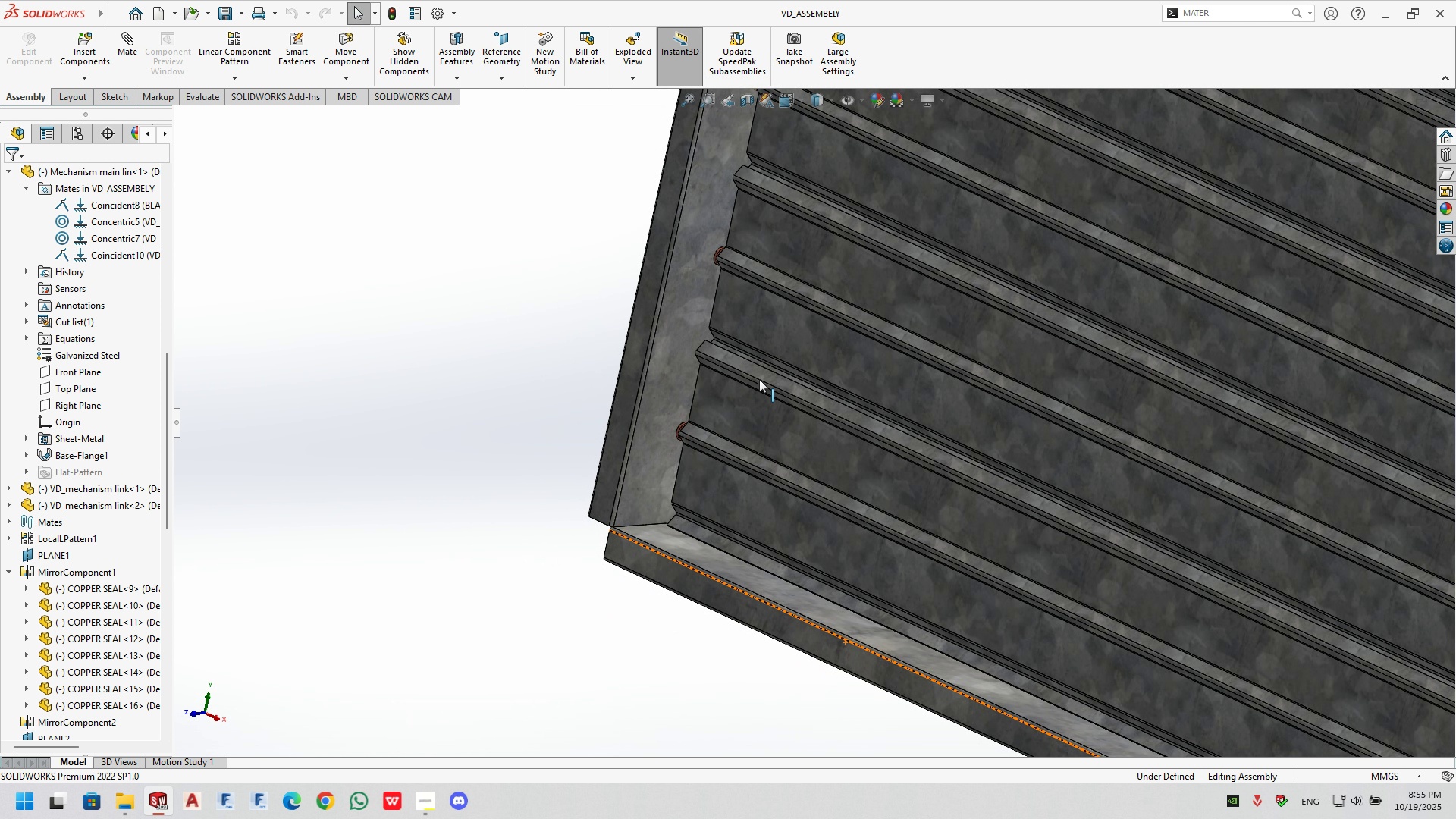 
scroll: coordinate [918, 351], scroll_direction: up, amount: 12.0
 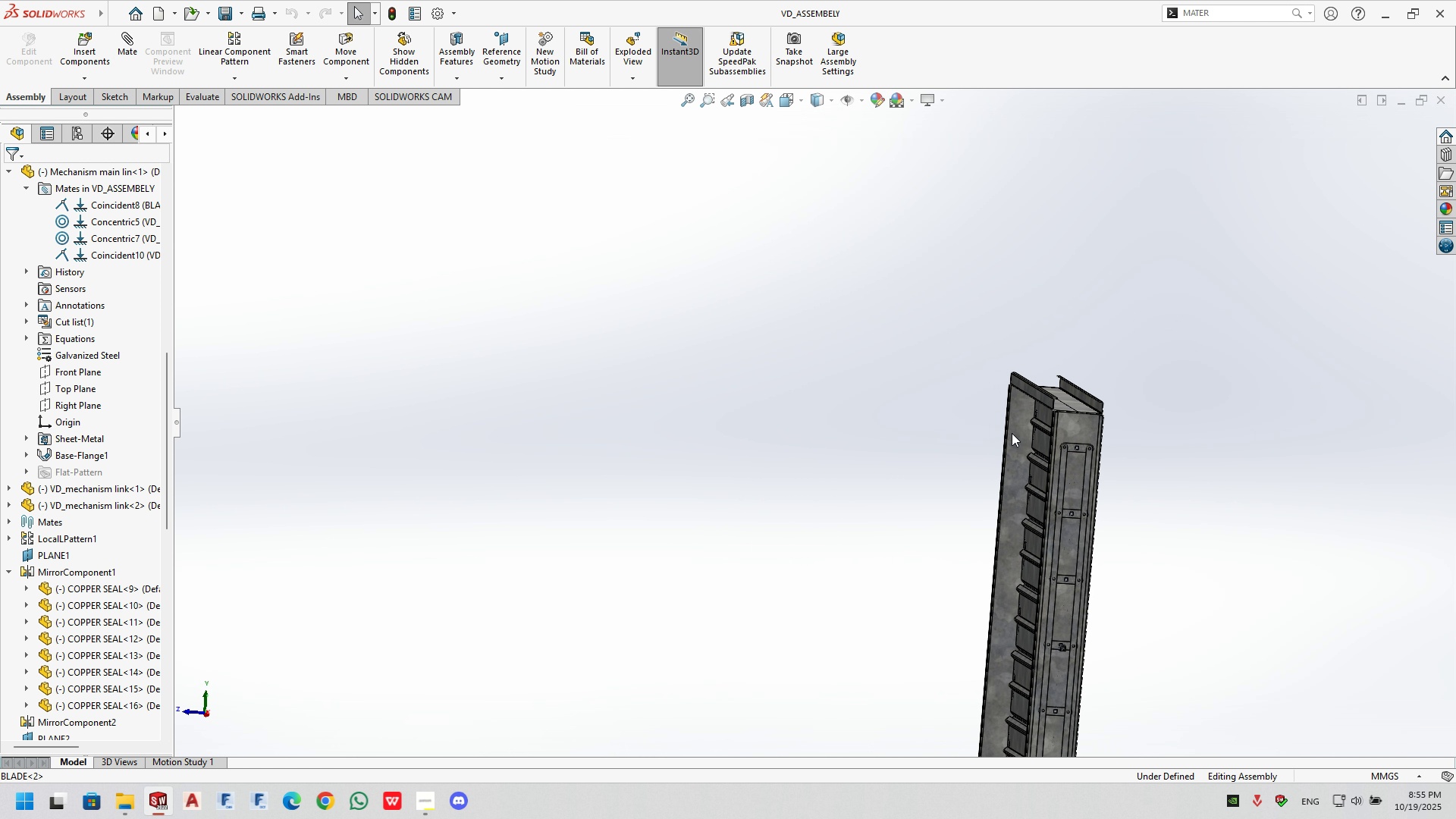 
scroll: coordinate [1025, 526], scroll_direction: down, amount: 5.0
 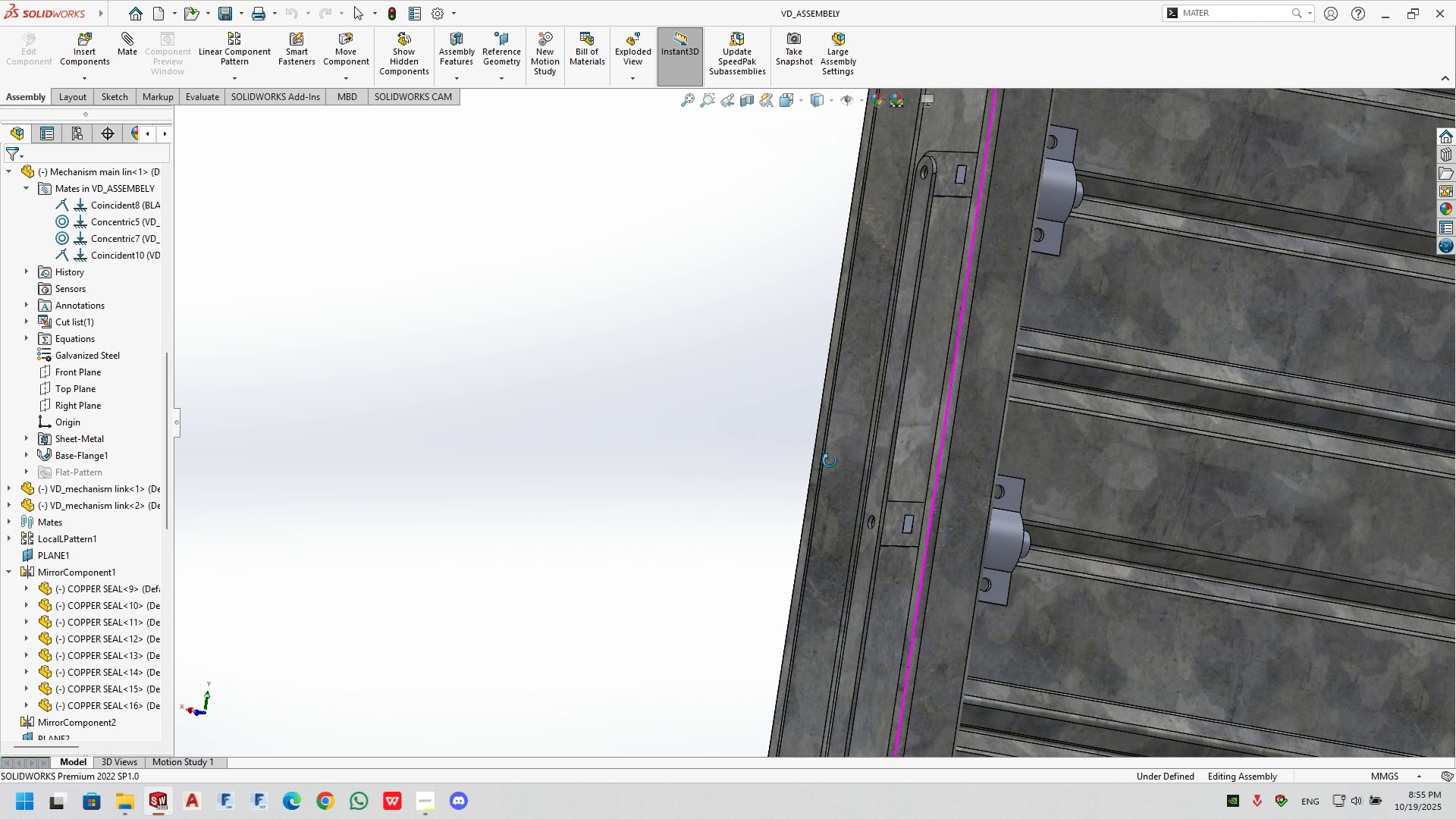 
scroll: coordinate [1018, 588], scroll_direction: up, amount: 10.0
 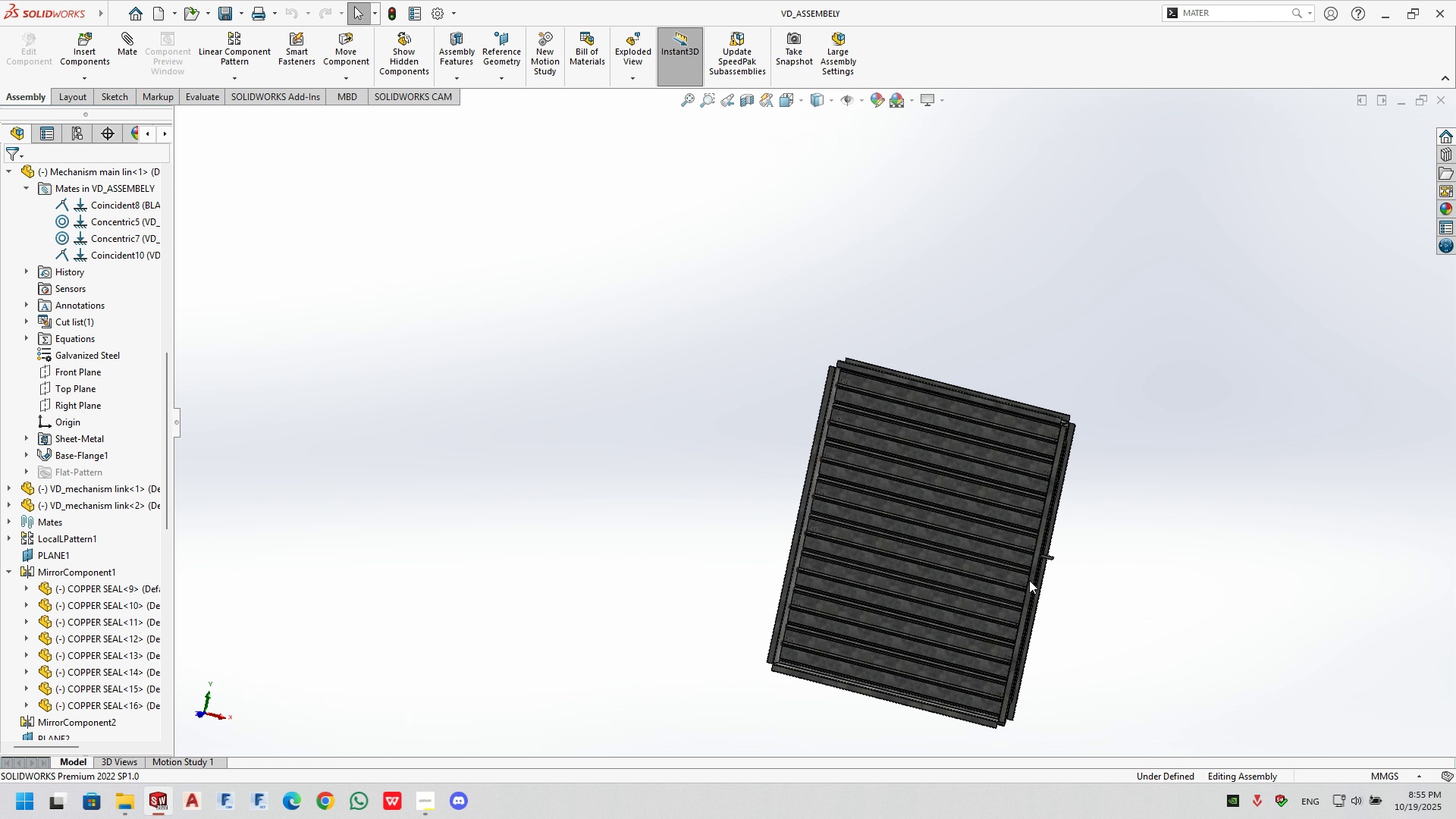 
left_click([422, 802])